 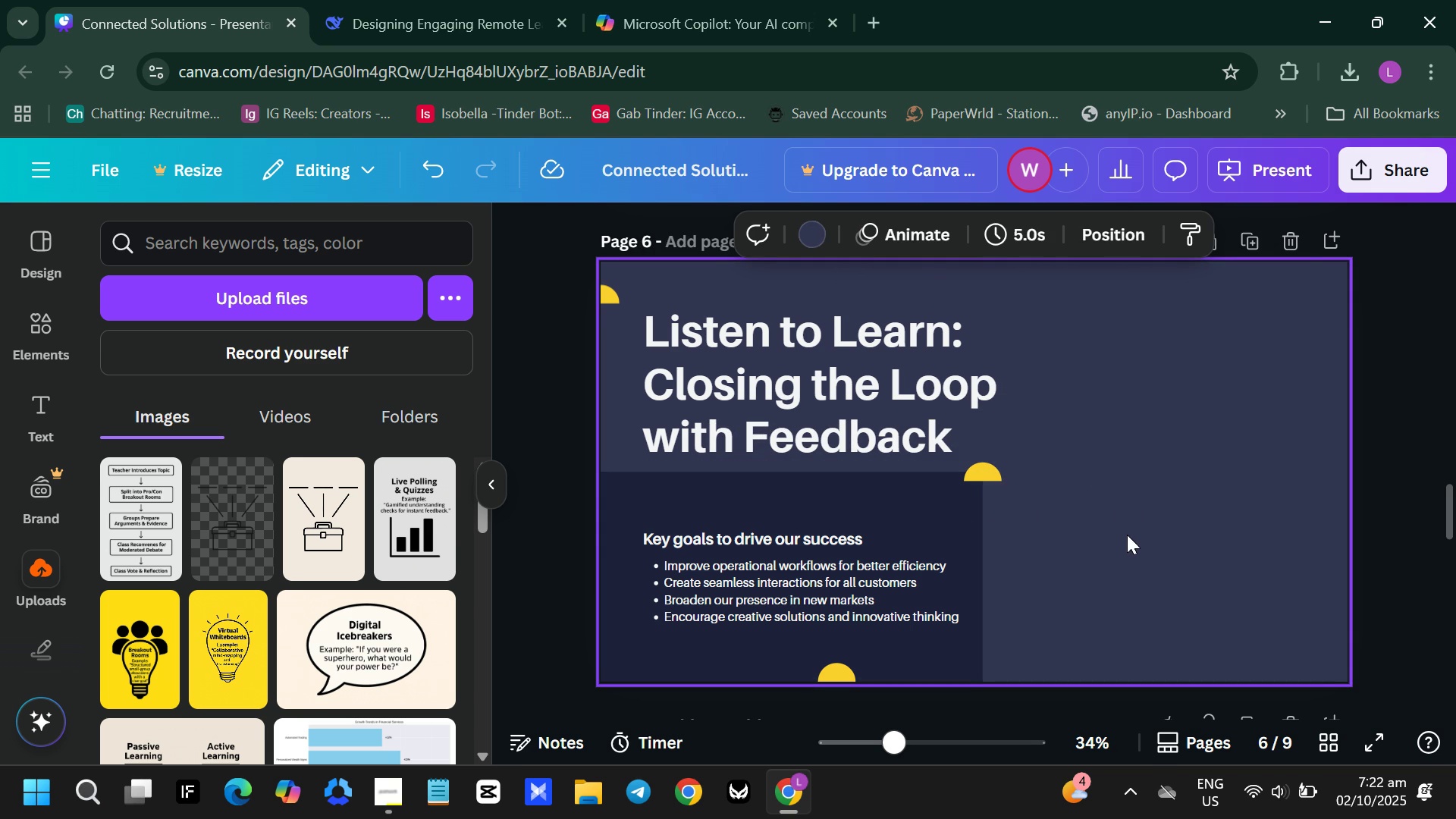 
scroll: coordinate [810, 321], scroll_direction: up, amount: 5.0
 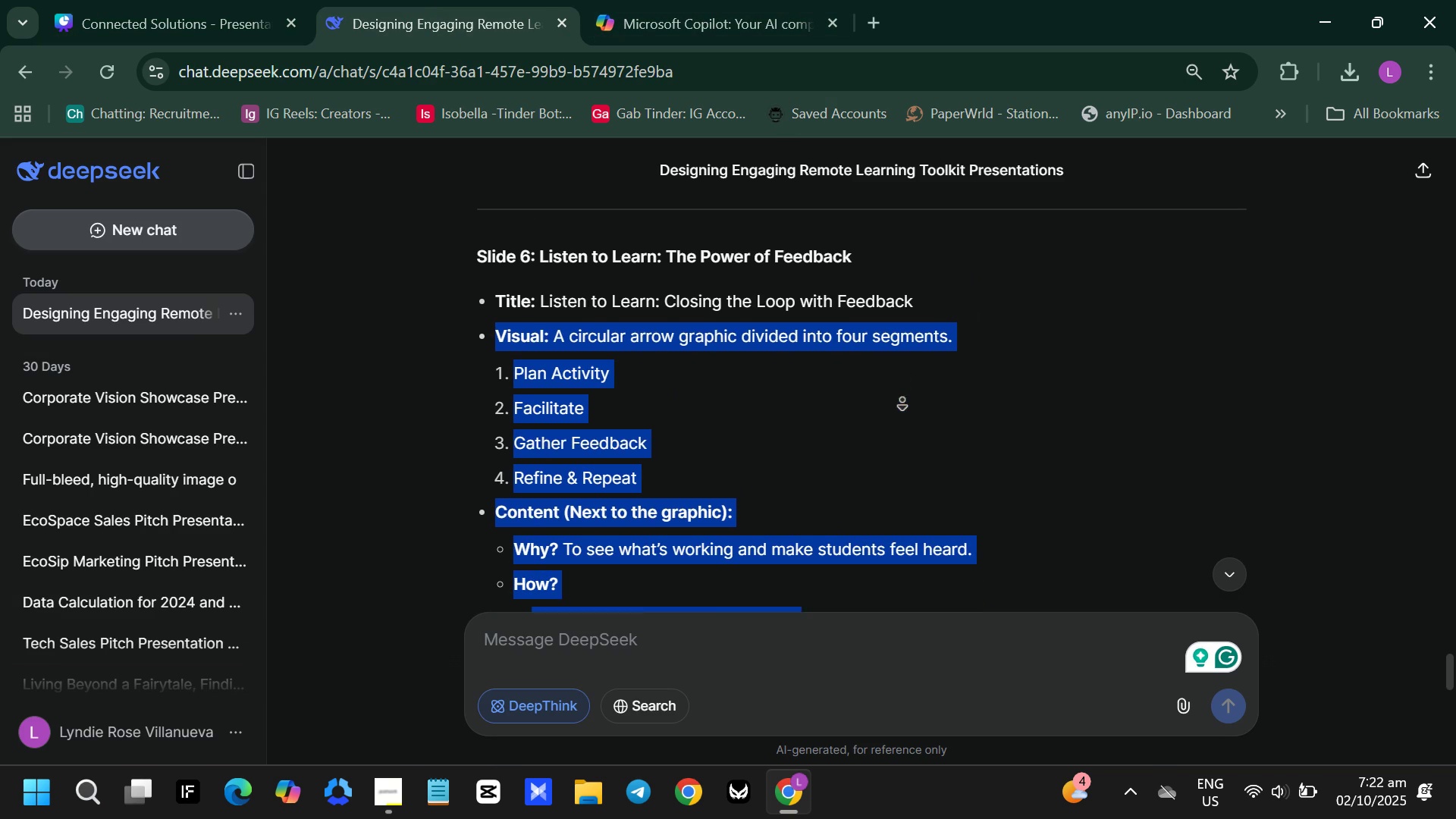 
left_click([899, 388])
 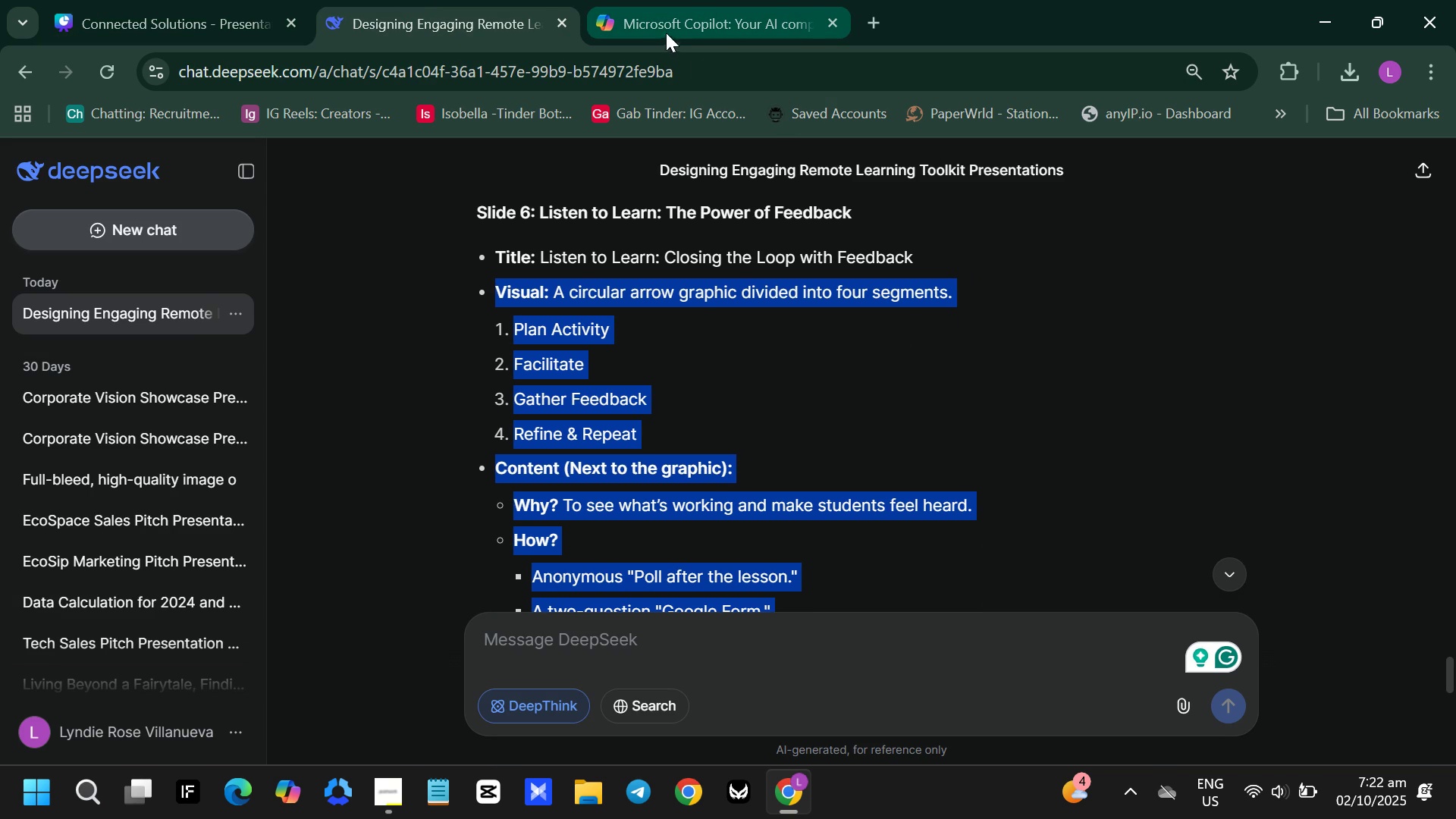 
mouse_move([675, 30])
 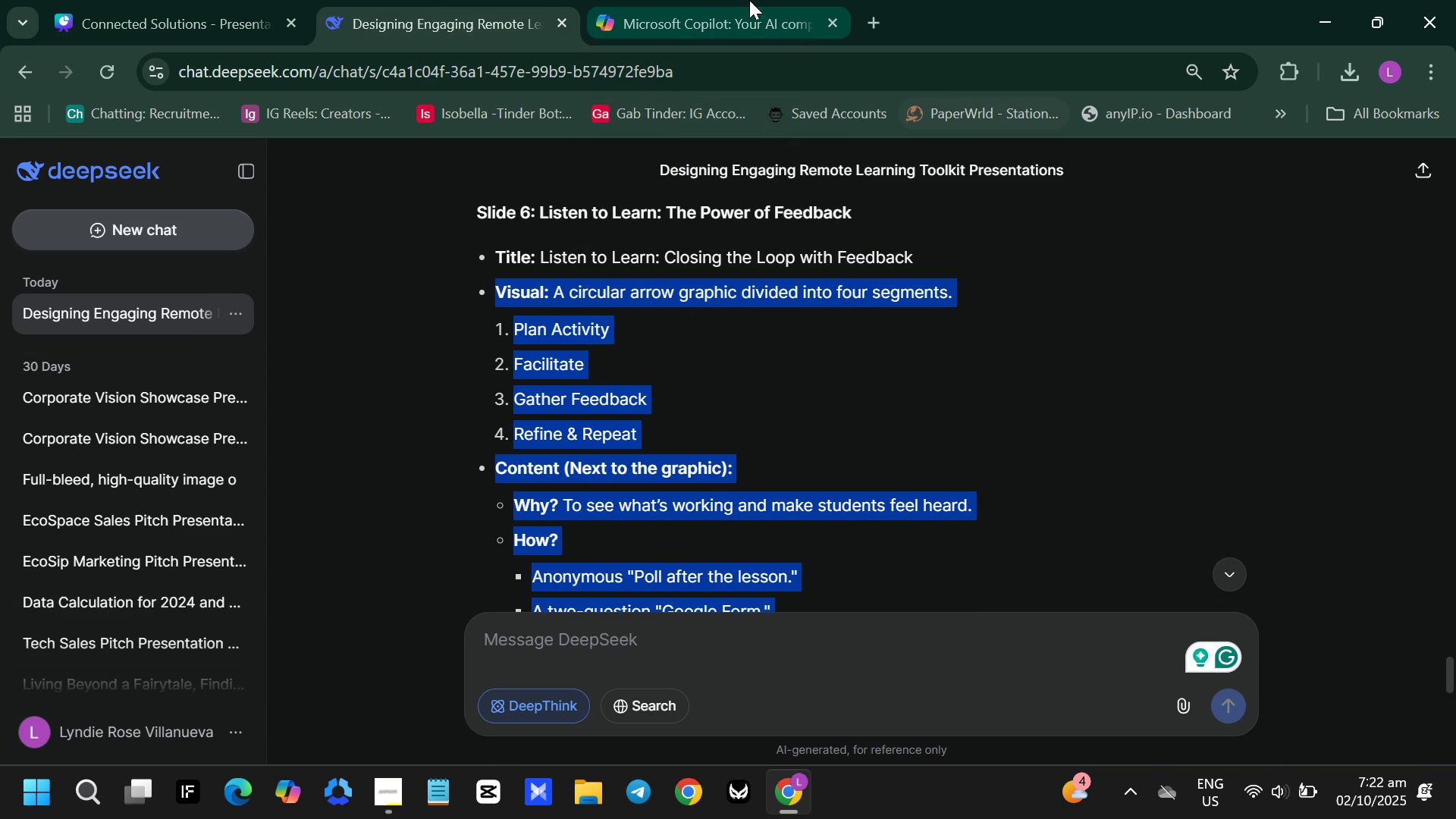 
left_click([749, 0])
 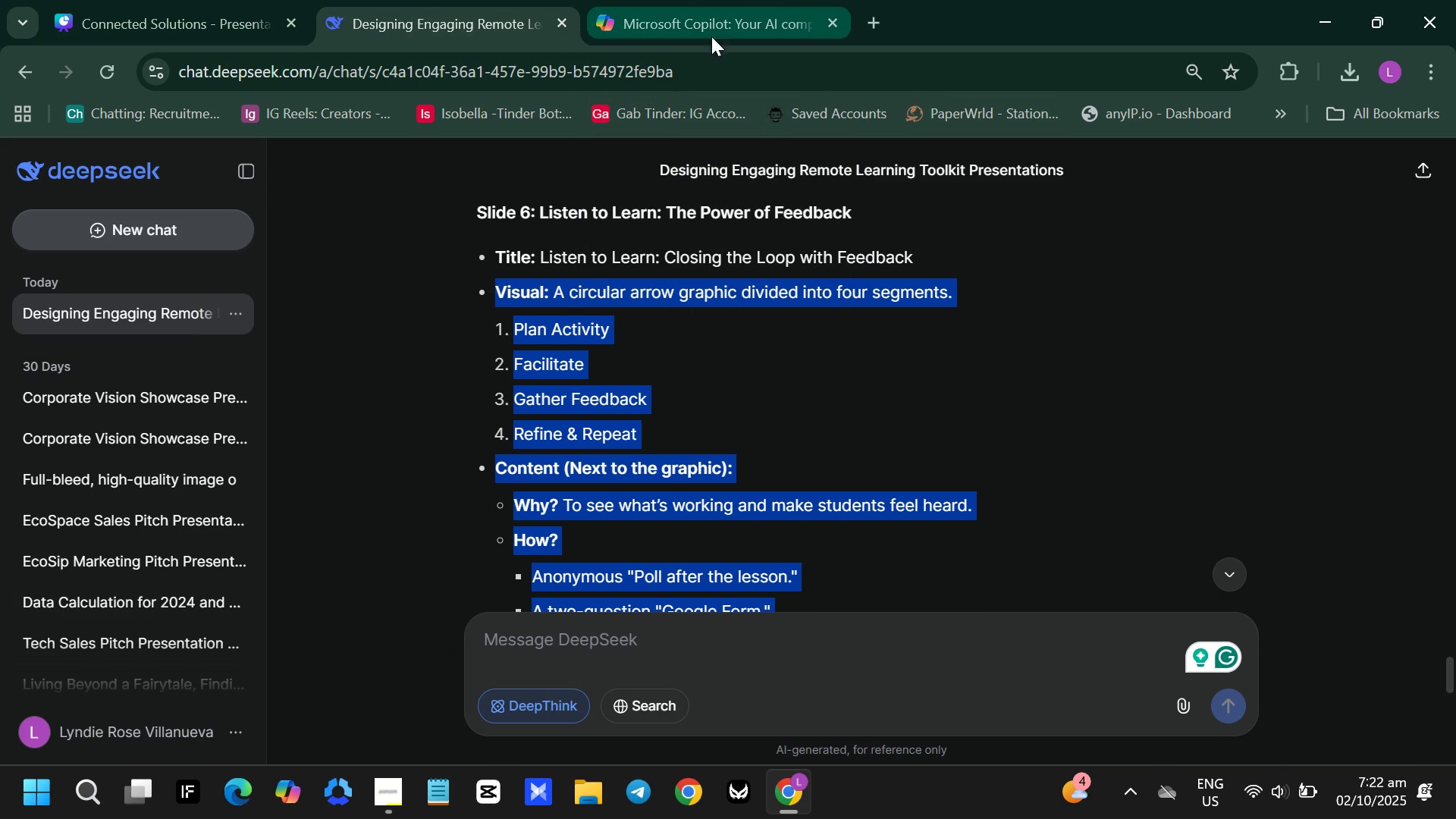 
left_click([711, 33])
 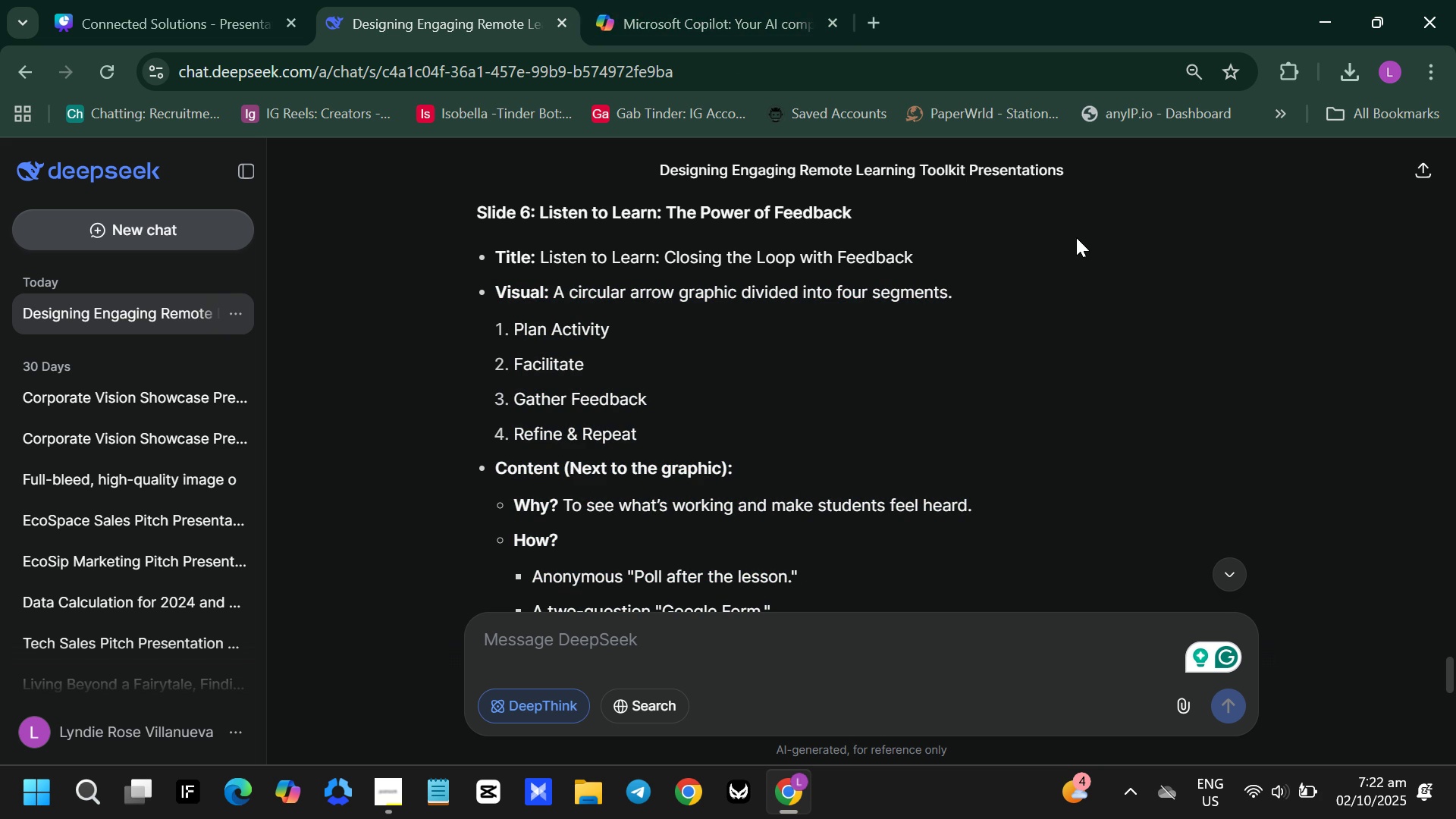 
left_click([1076, 237])
 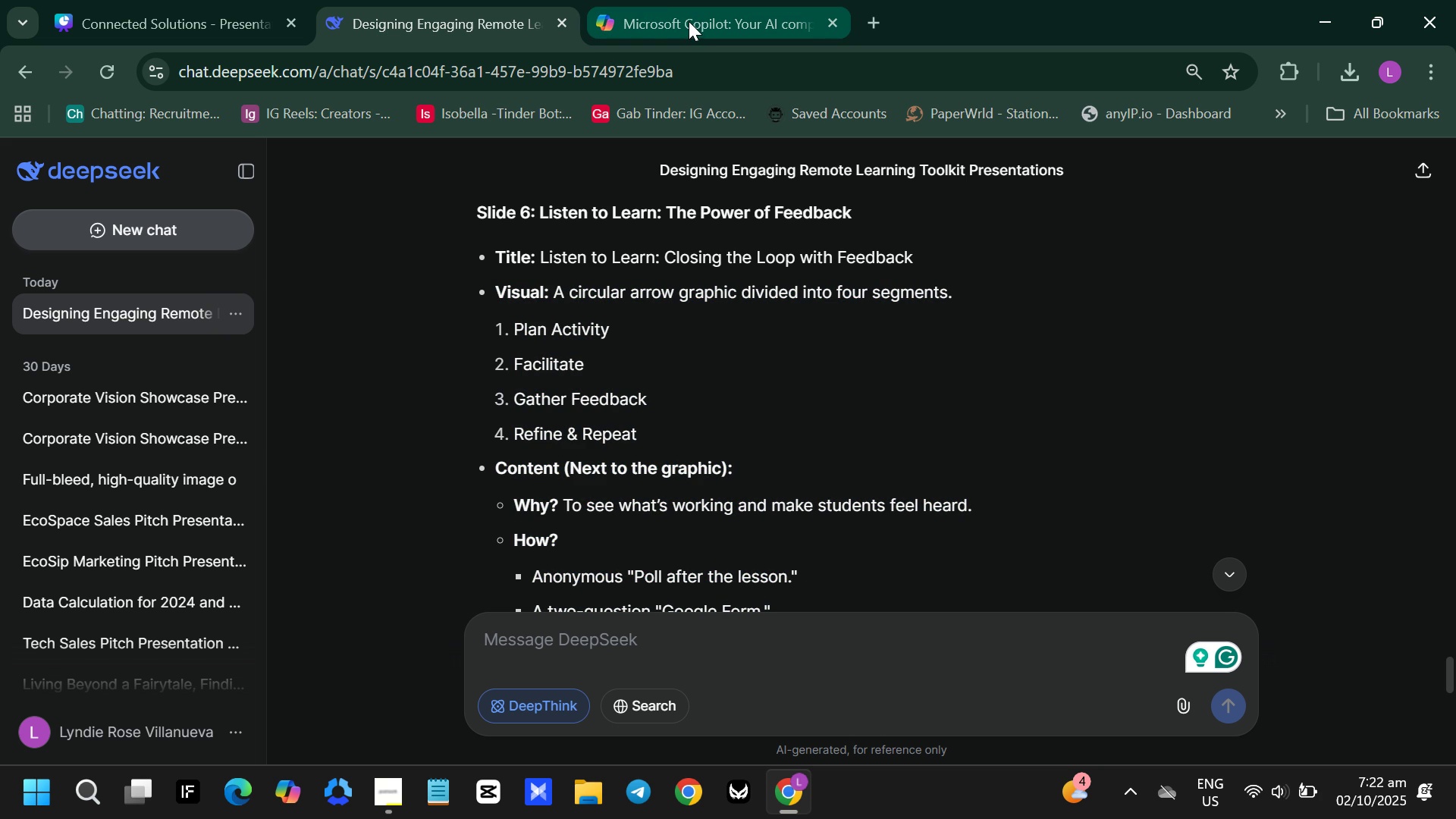 
left_click([689, 21])
 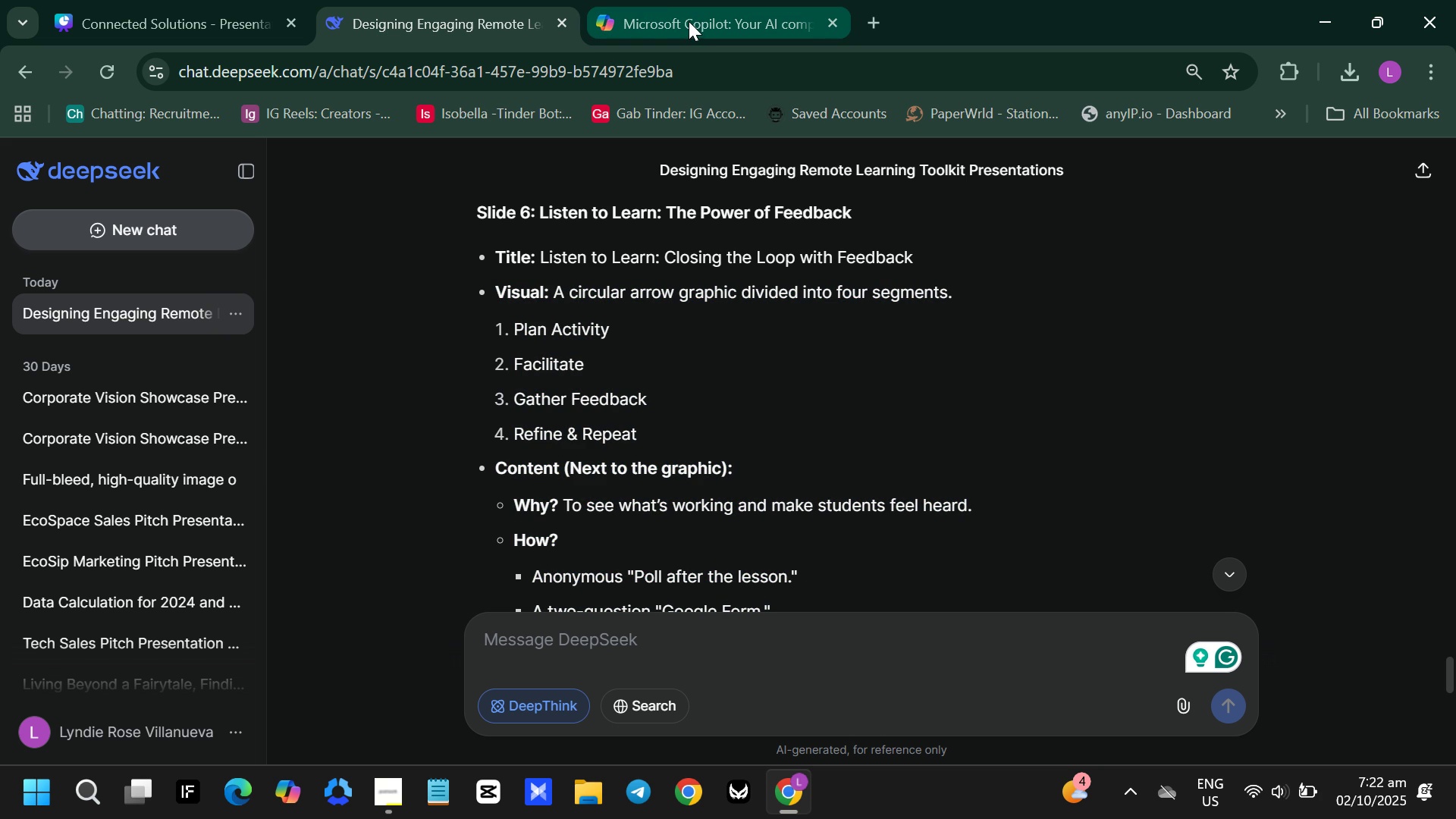 
left_click([689, 21])
 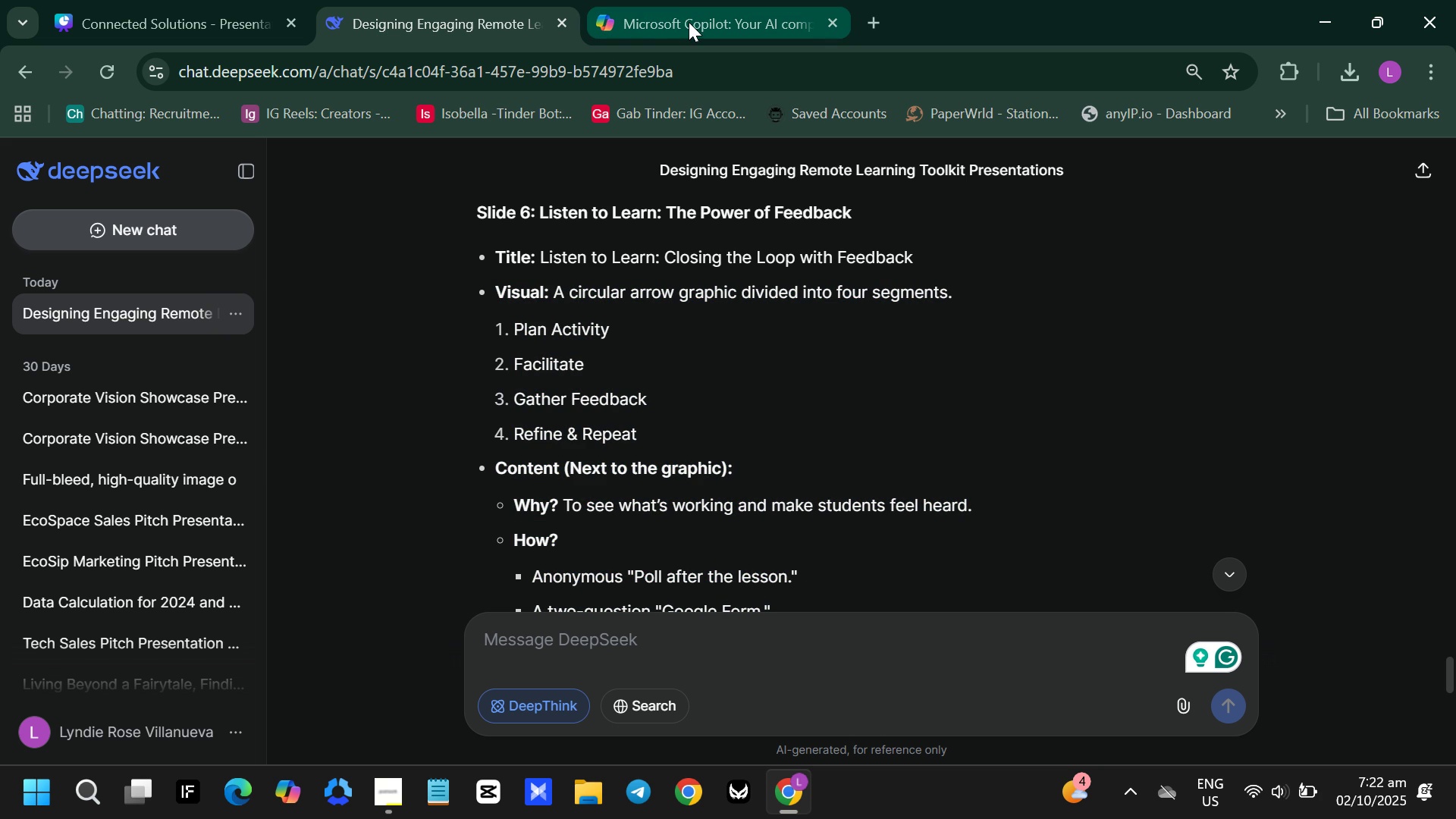 
left_click([689, 21])
 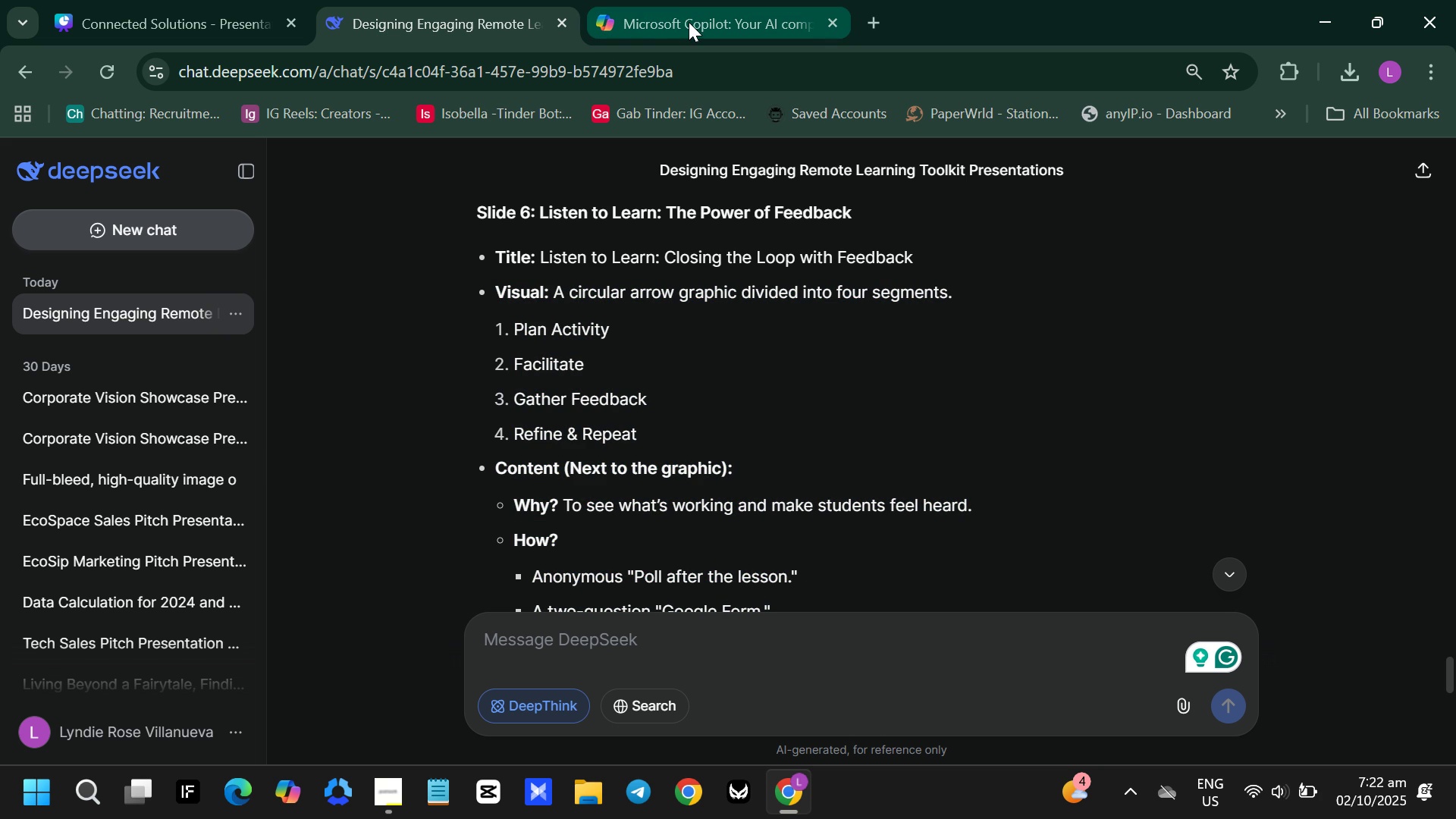 
right_click([689, 21])
 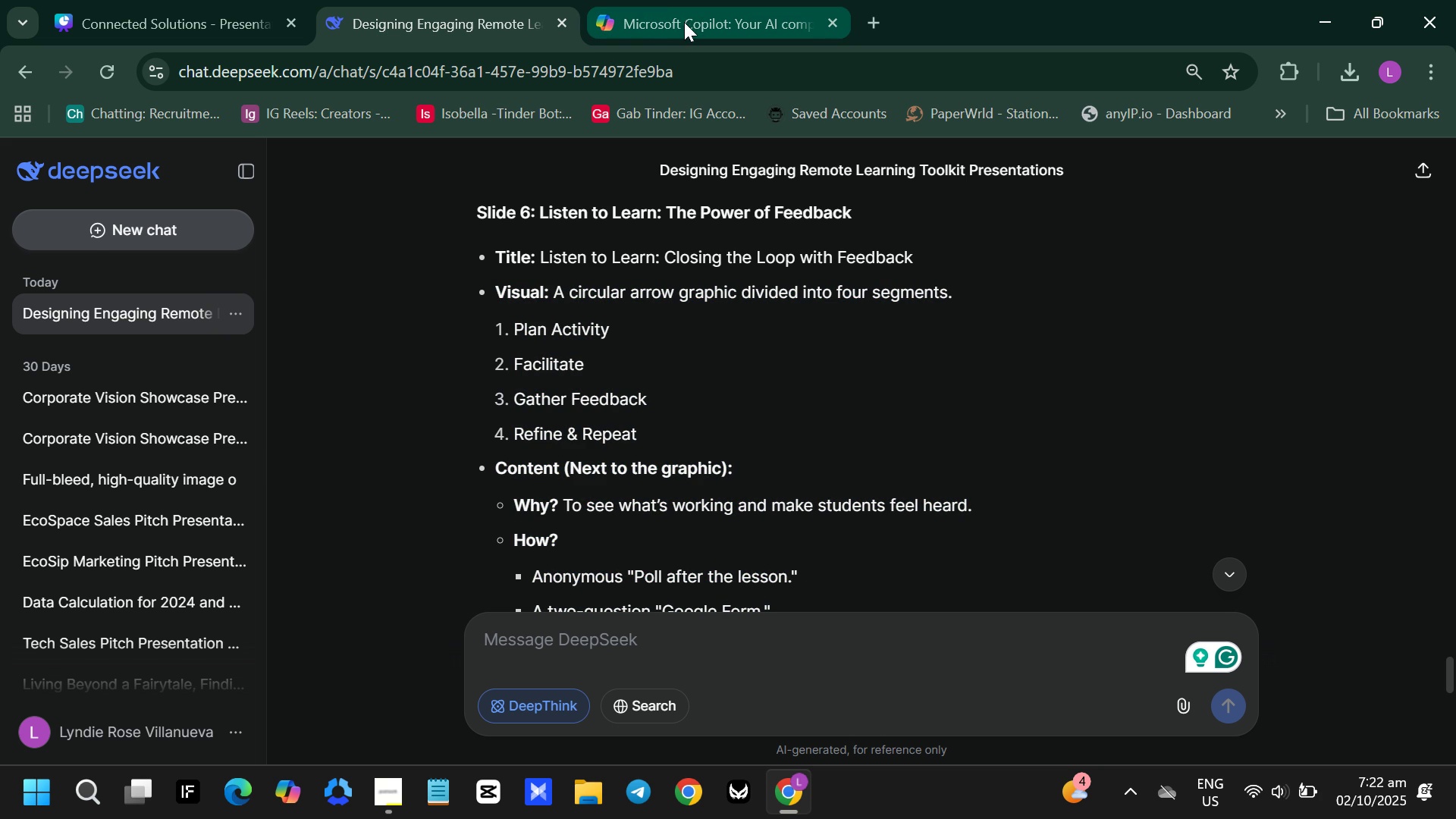 
scroll: coordinate [677, 22], scroll_direction: down, amount: 5.0
 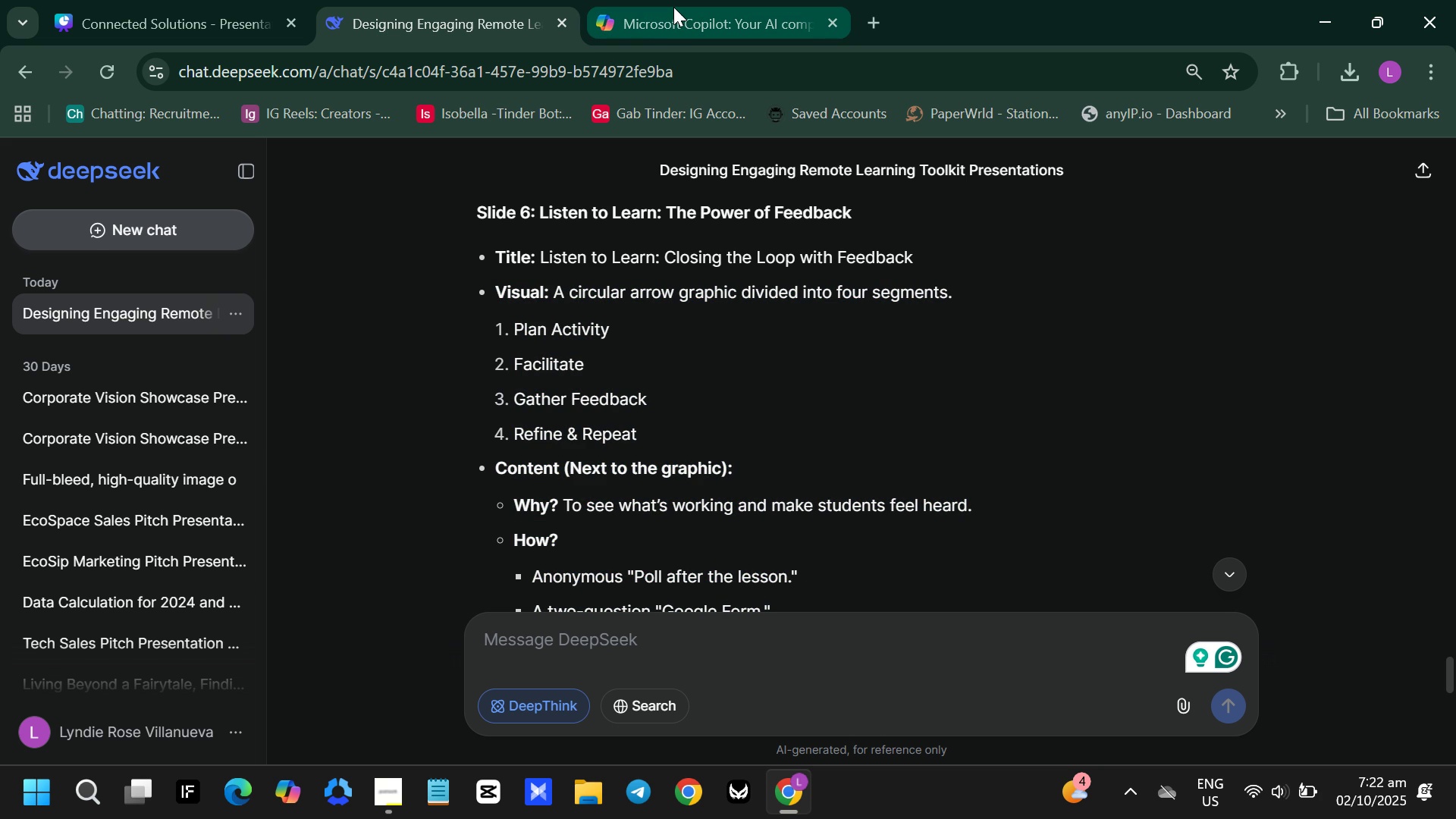 
left_click([673, 7])
 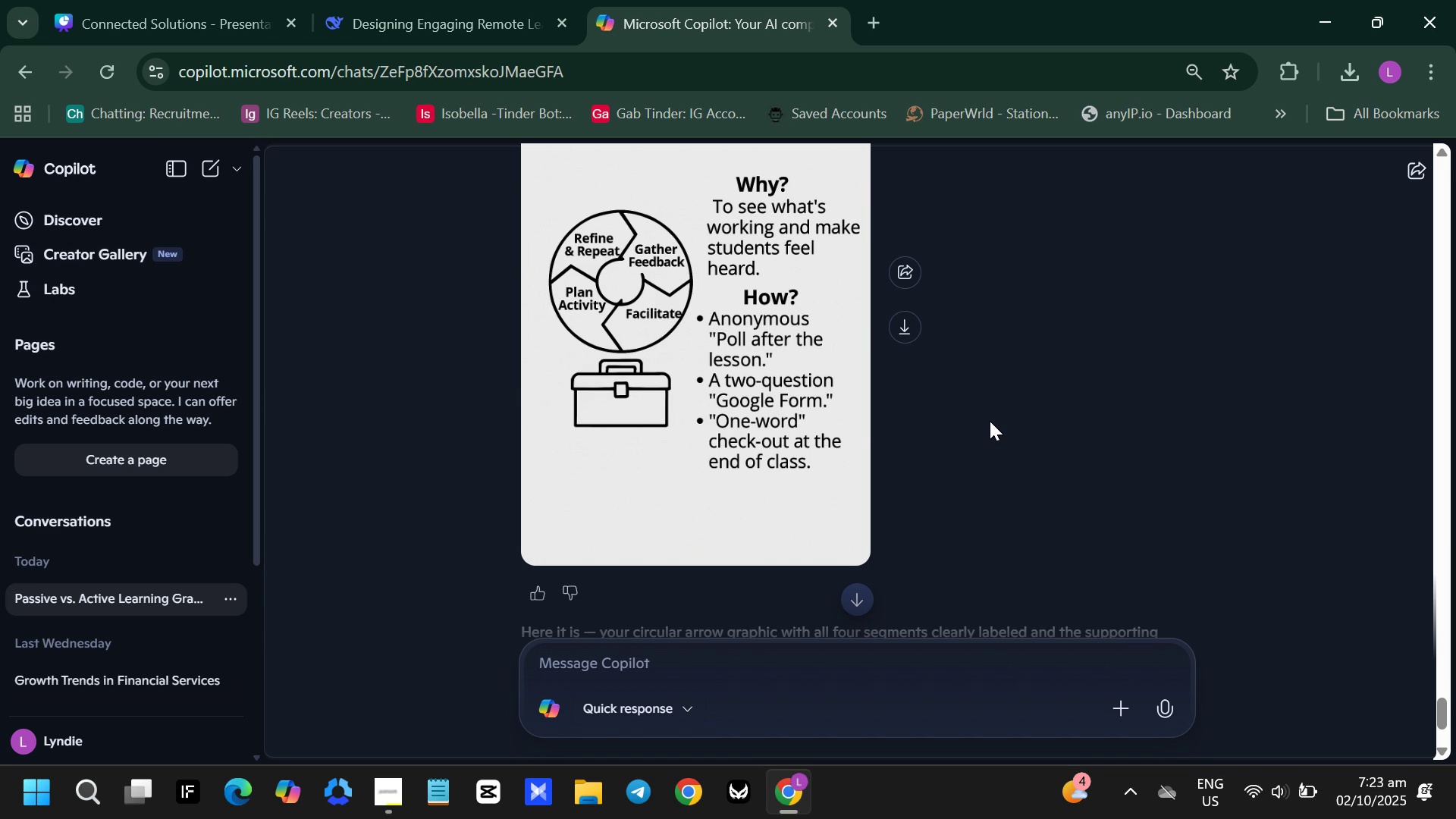 
wait(61.64)
 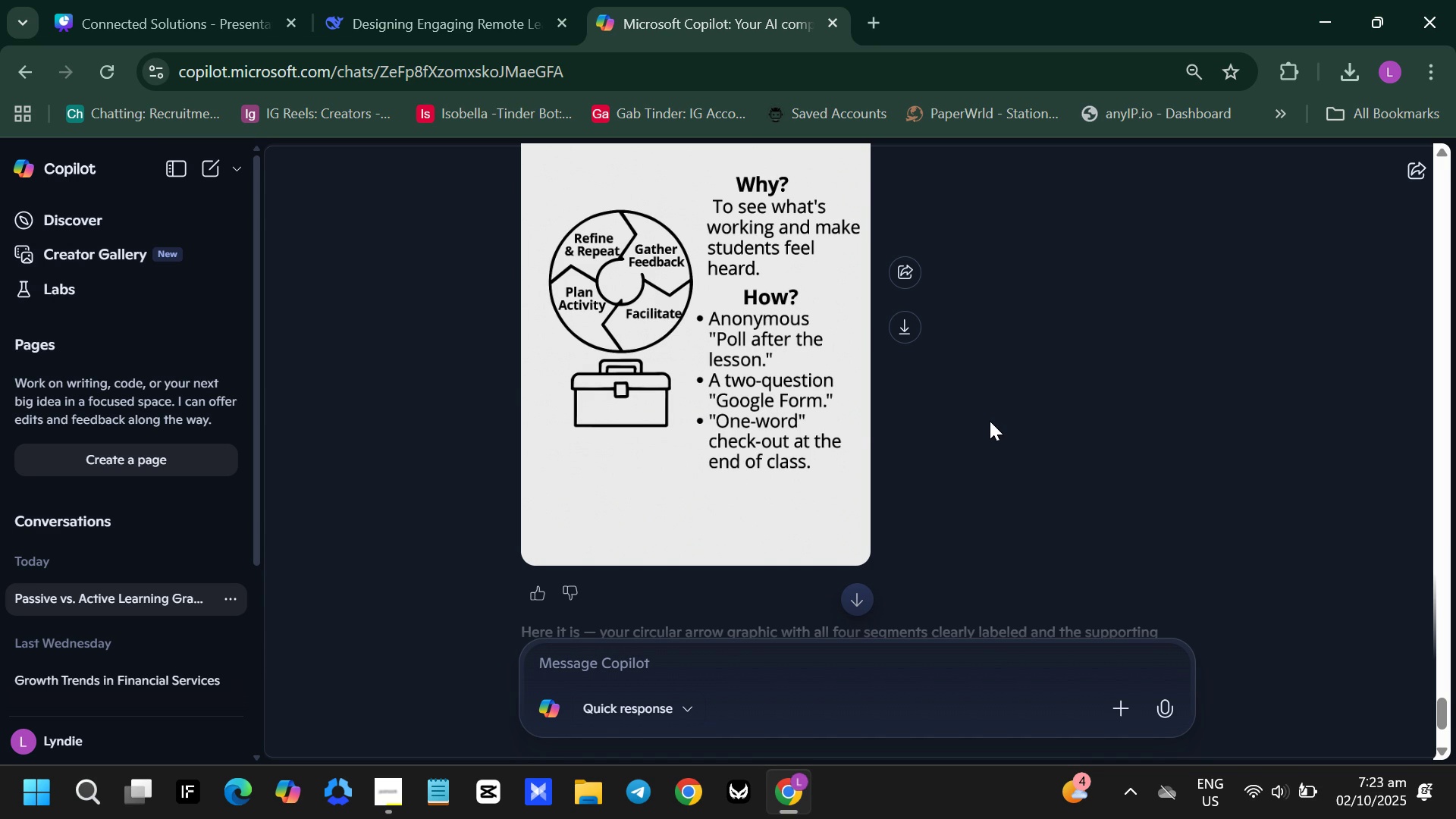 
scroll: coordinate [903, 460], scroll_direction: up, amount: 2.0
 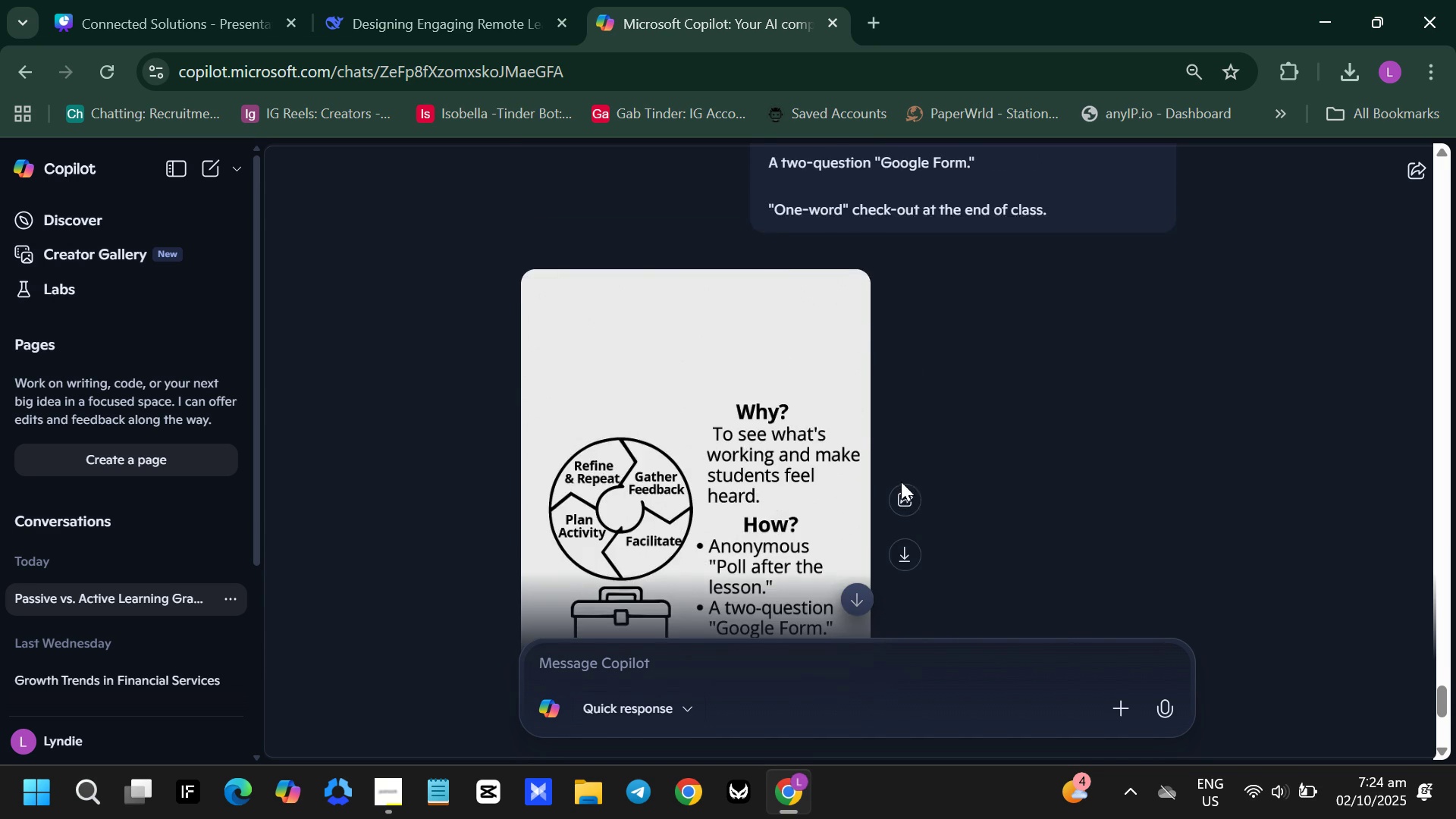 
scroll: coordinate [897, 500], scroll_direction: down, amount: 2.0
 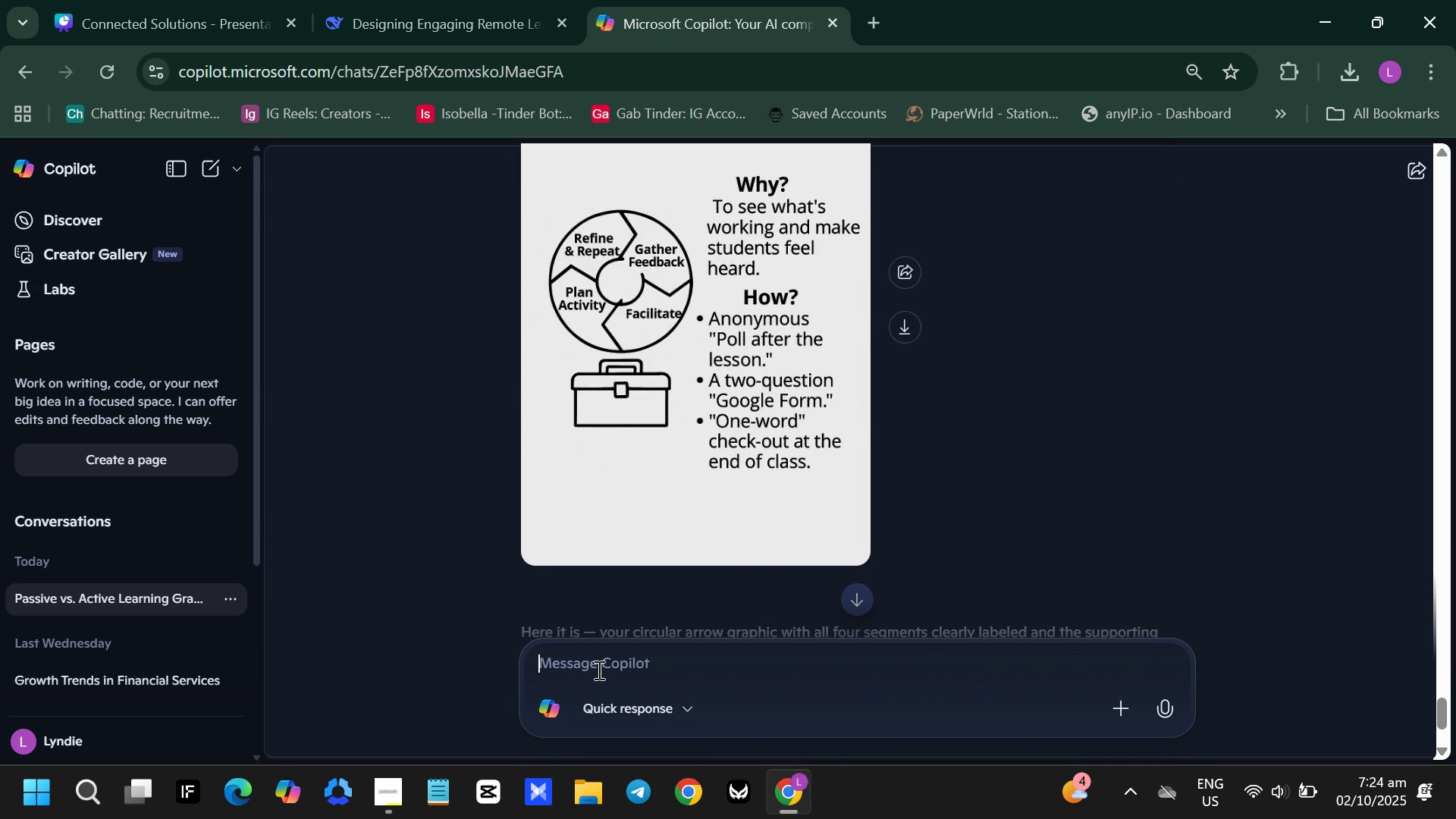 
left_click([603, 664])
 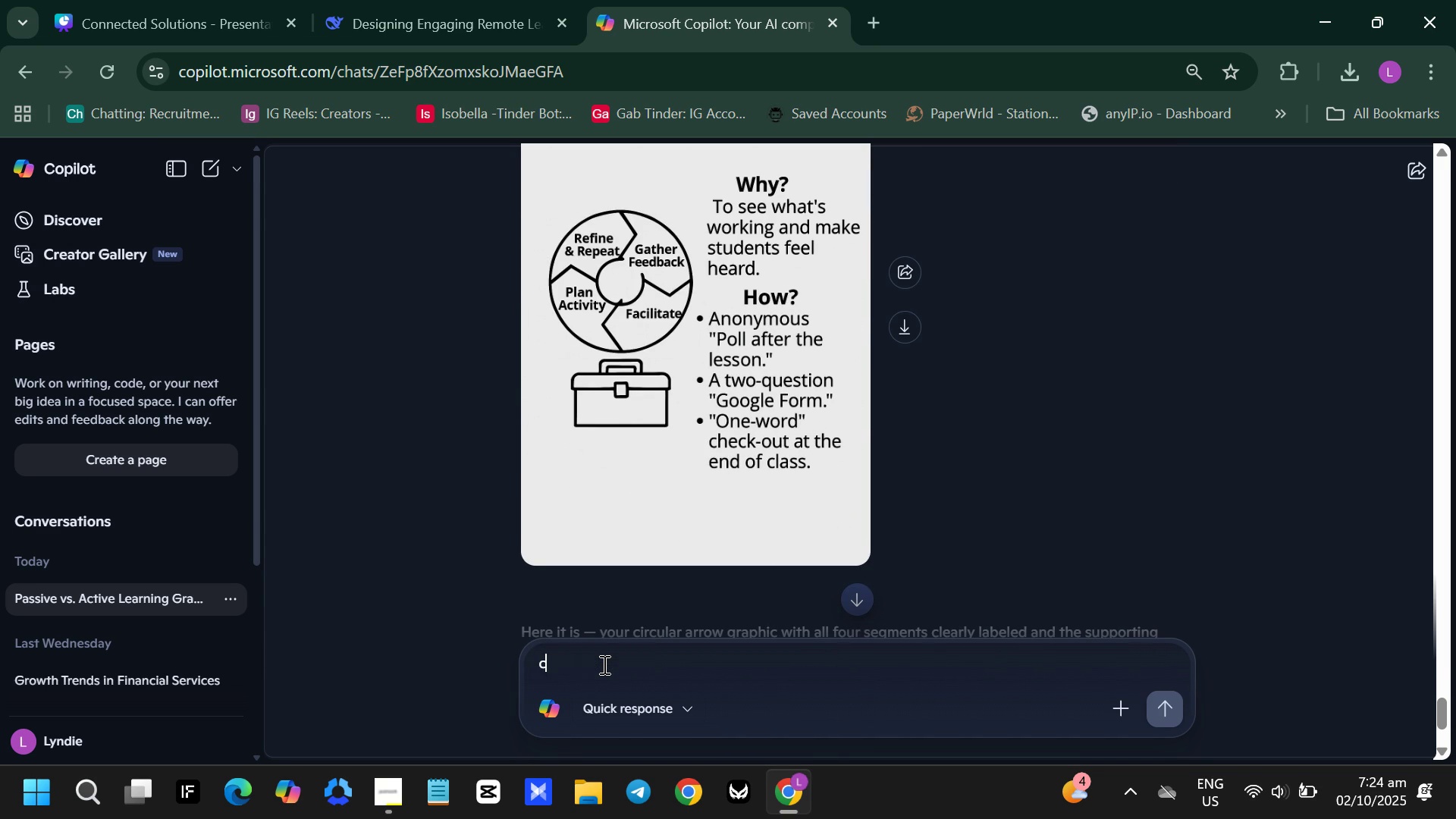 
type(CAN YOU MAKE IT )
key(Backspace)
key(Backspace)
key(Backspace)
type(THE PICTURE IN A RECTANGLE DFO)
key(Backspace)
key(Backspace)
key(Backspace)
type(D)
key(Backspace)
type(FORM SO THAT IT CAN BE STRETCH TO FIT IN A PRESENTATION AND NOT LOSE SOME OF THE WORDS WHEN STRETCHING IT)
 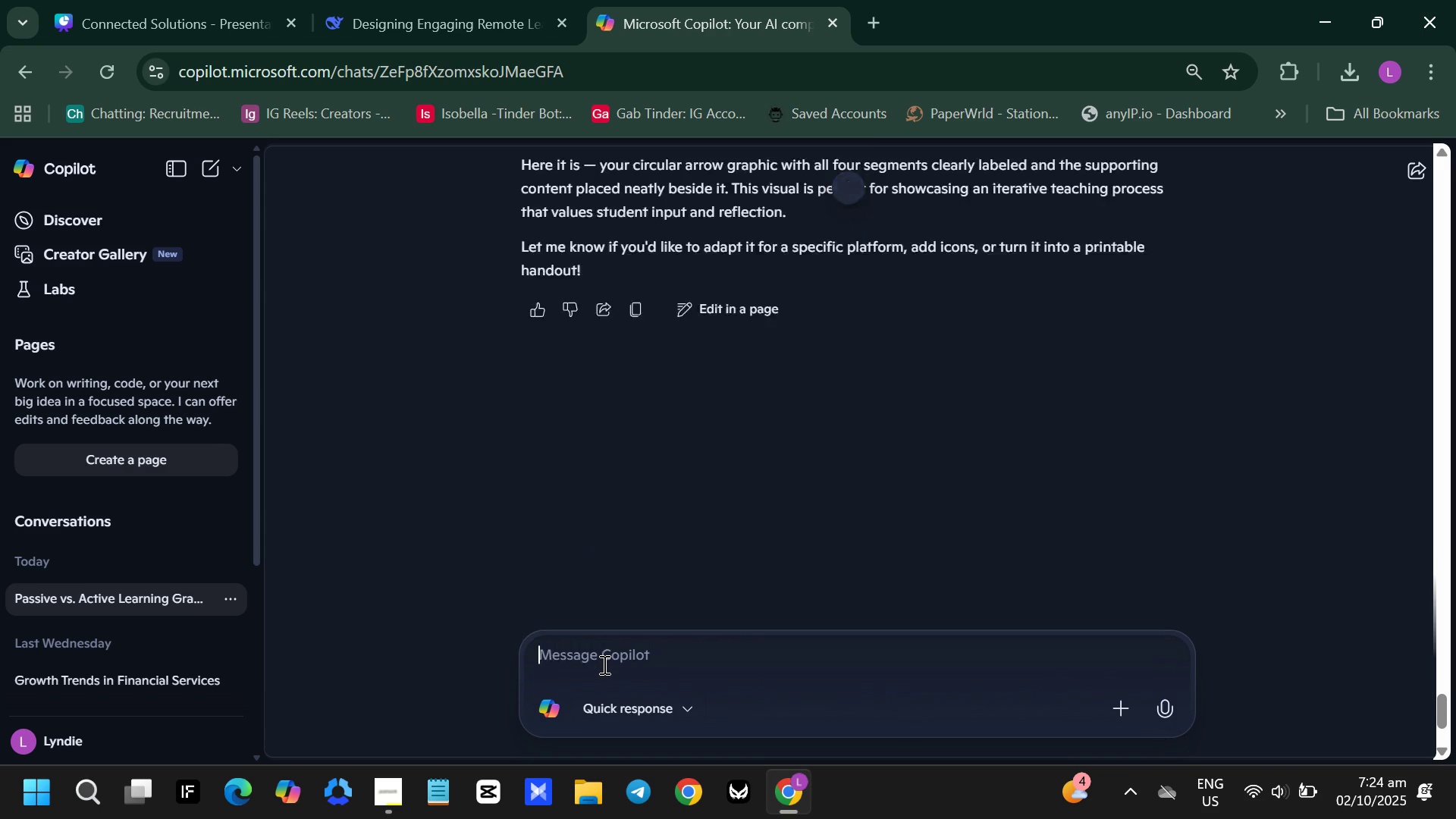 
key(Enter)
 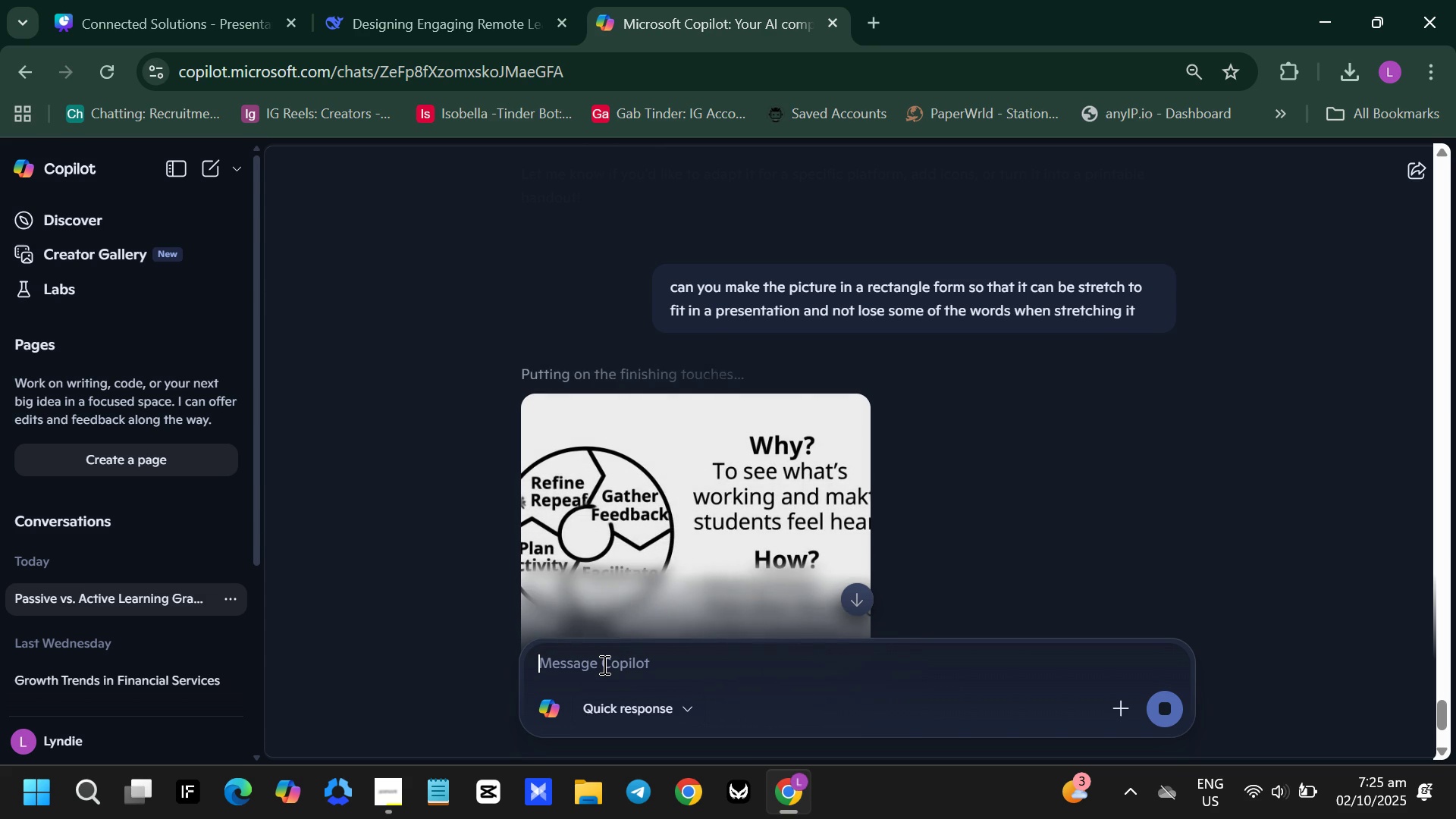 
wait(42.15)
 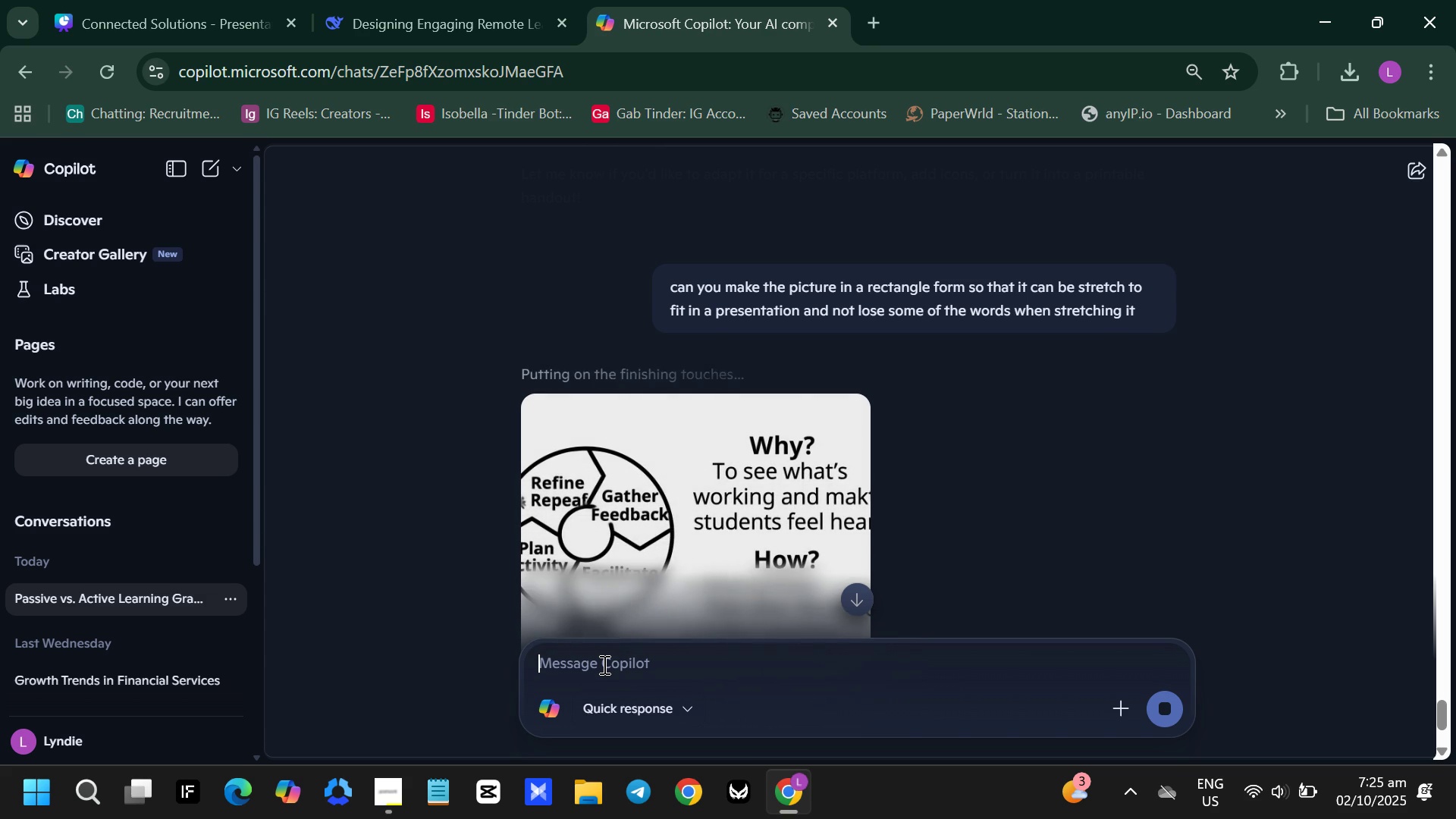 
scroll: coordinate [871, 444], scroll_direction: down, amount: 3.0
 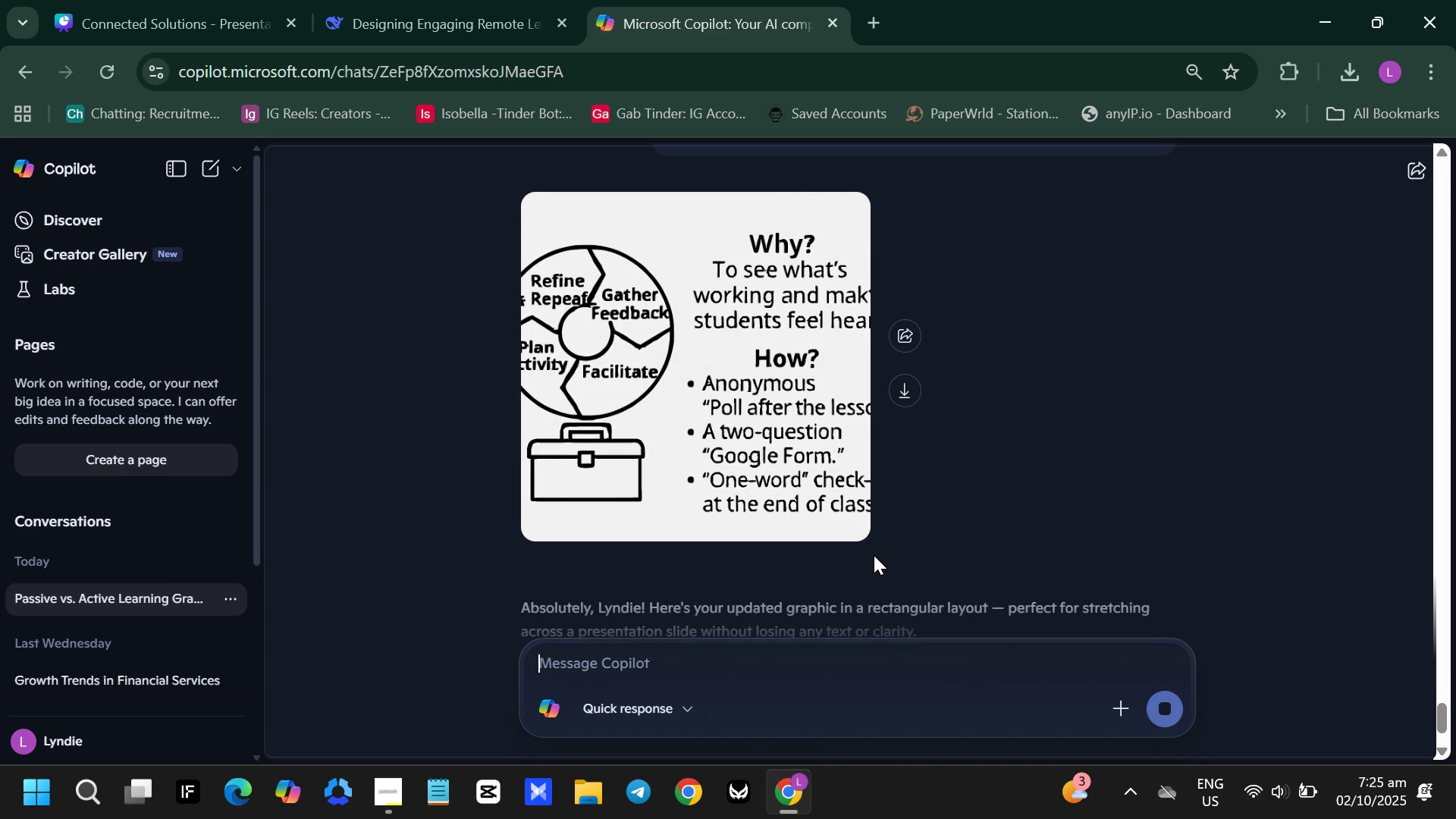 
wait(7.17)
 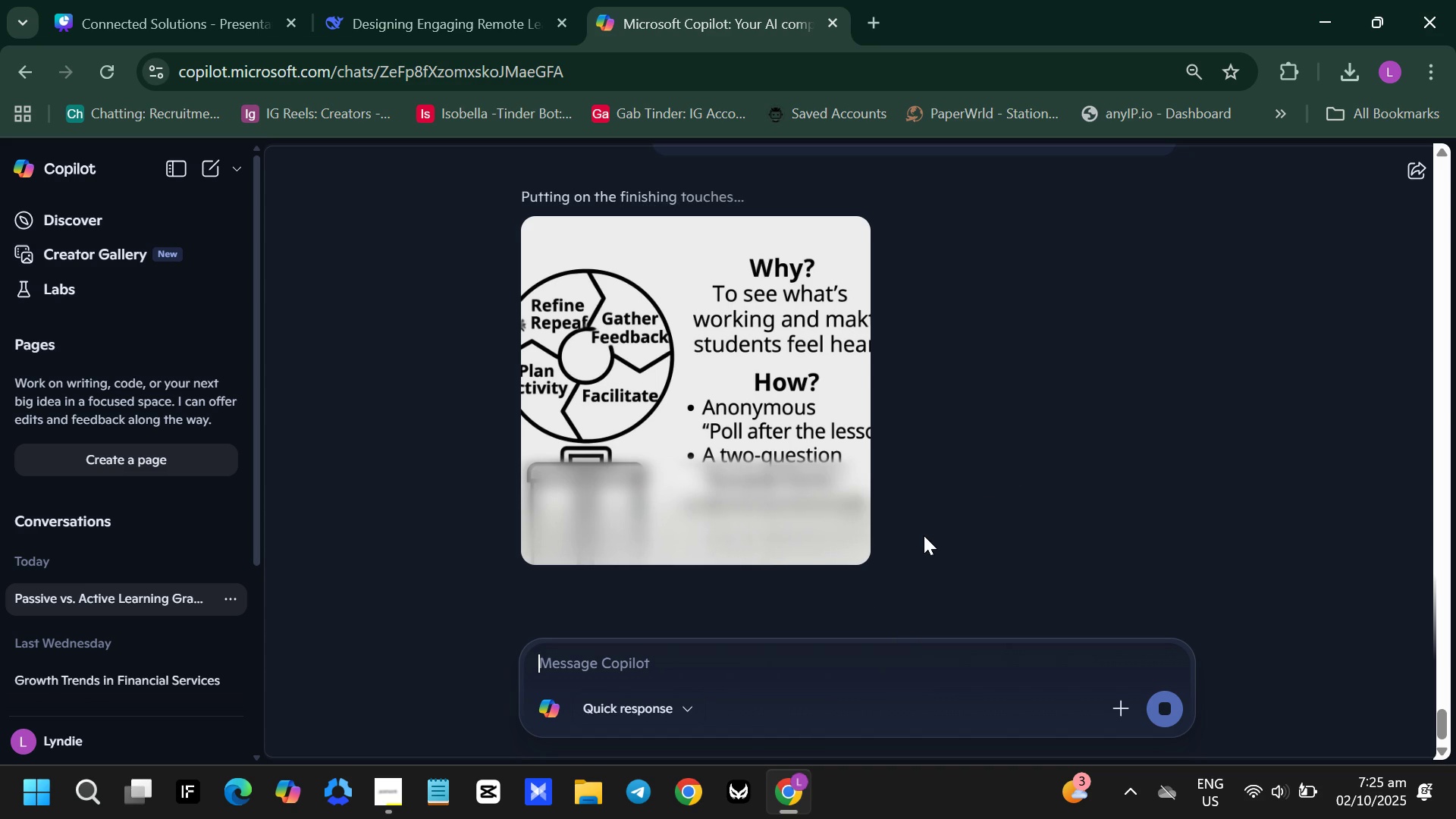 
scroll: coordinate [858, 563], scroll_direction: down, amount: 1.0
 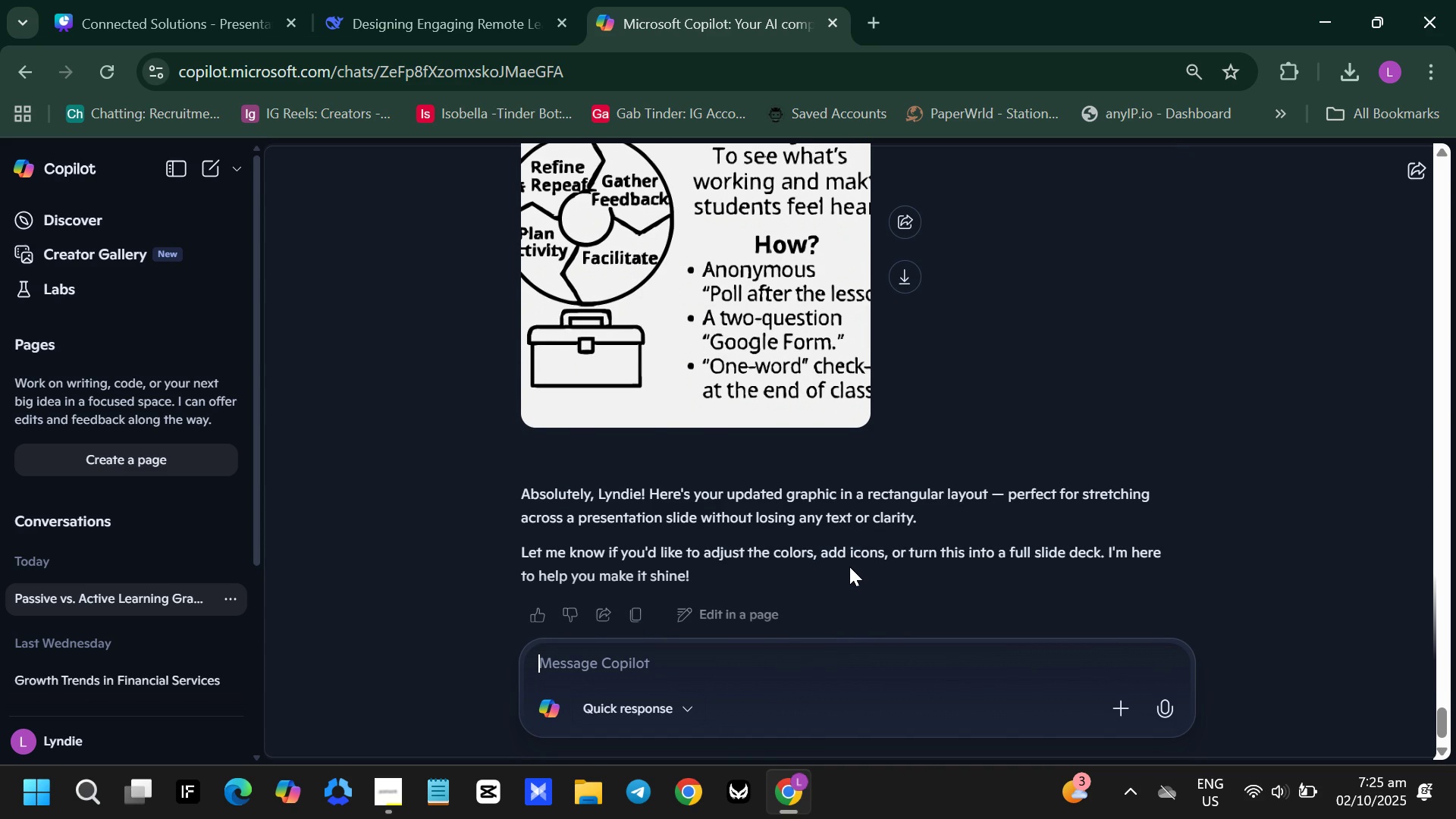 
left_click([507, 27])
 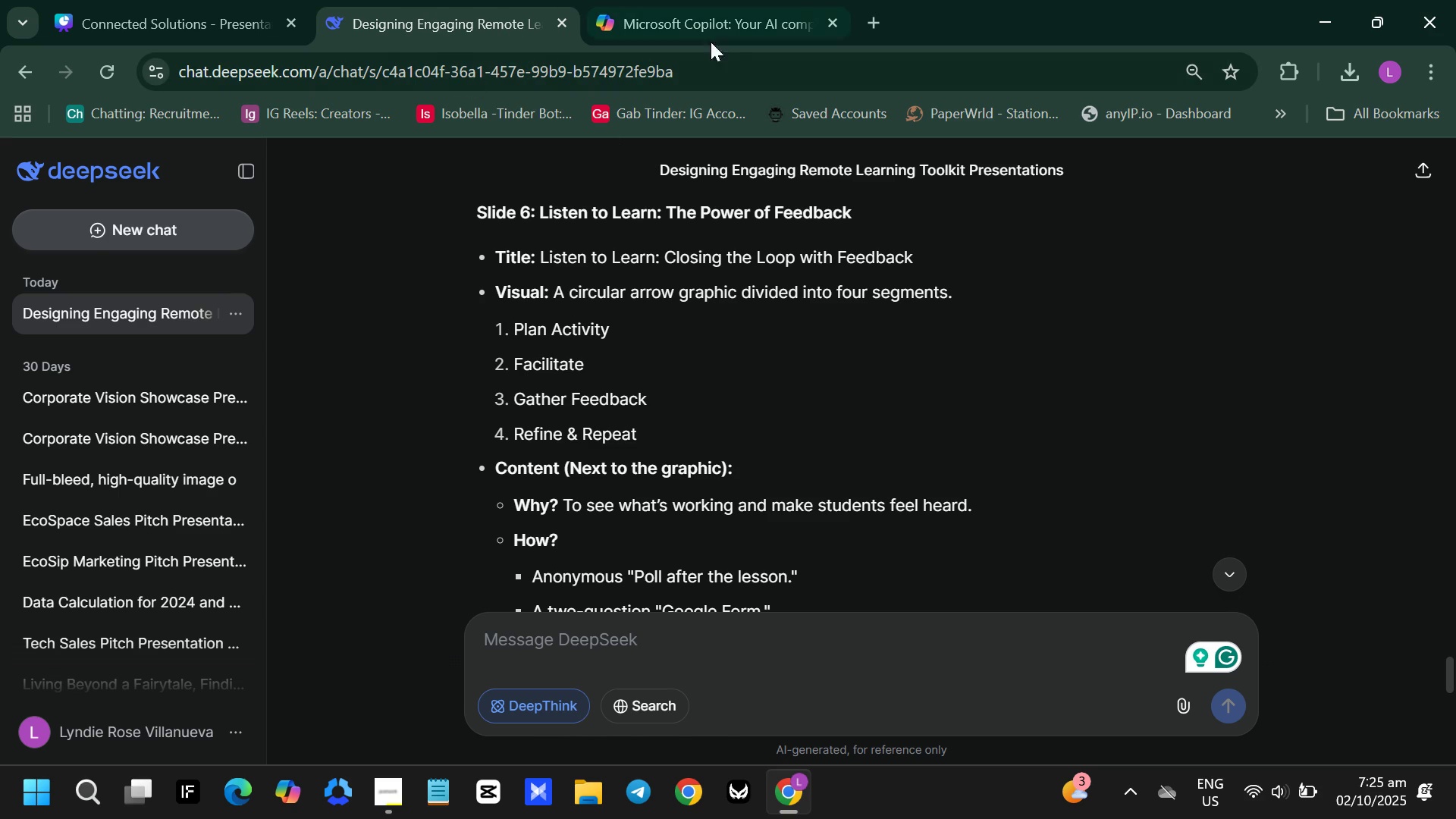 
left_click([732, 42])
 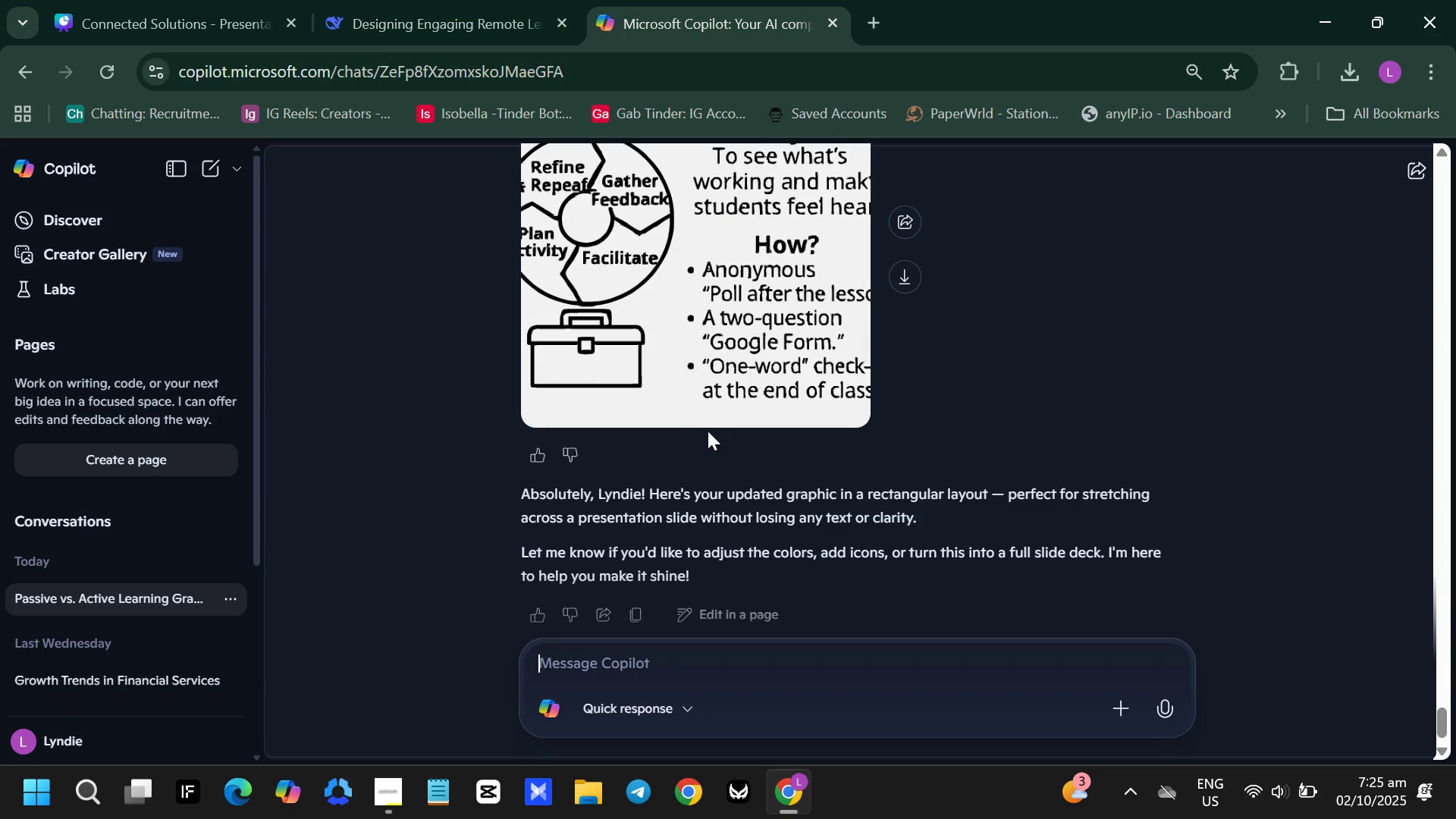 
left_click([708, 431])
 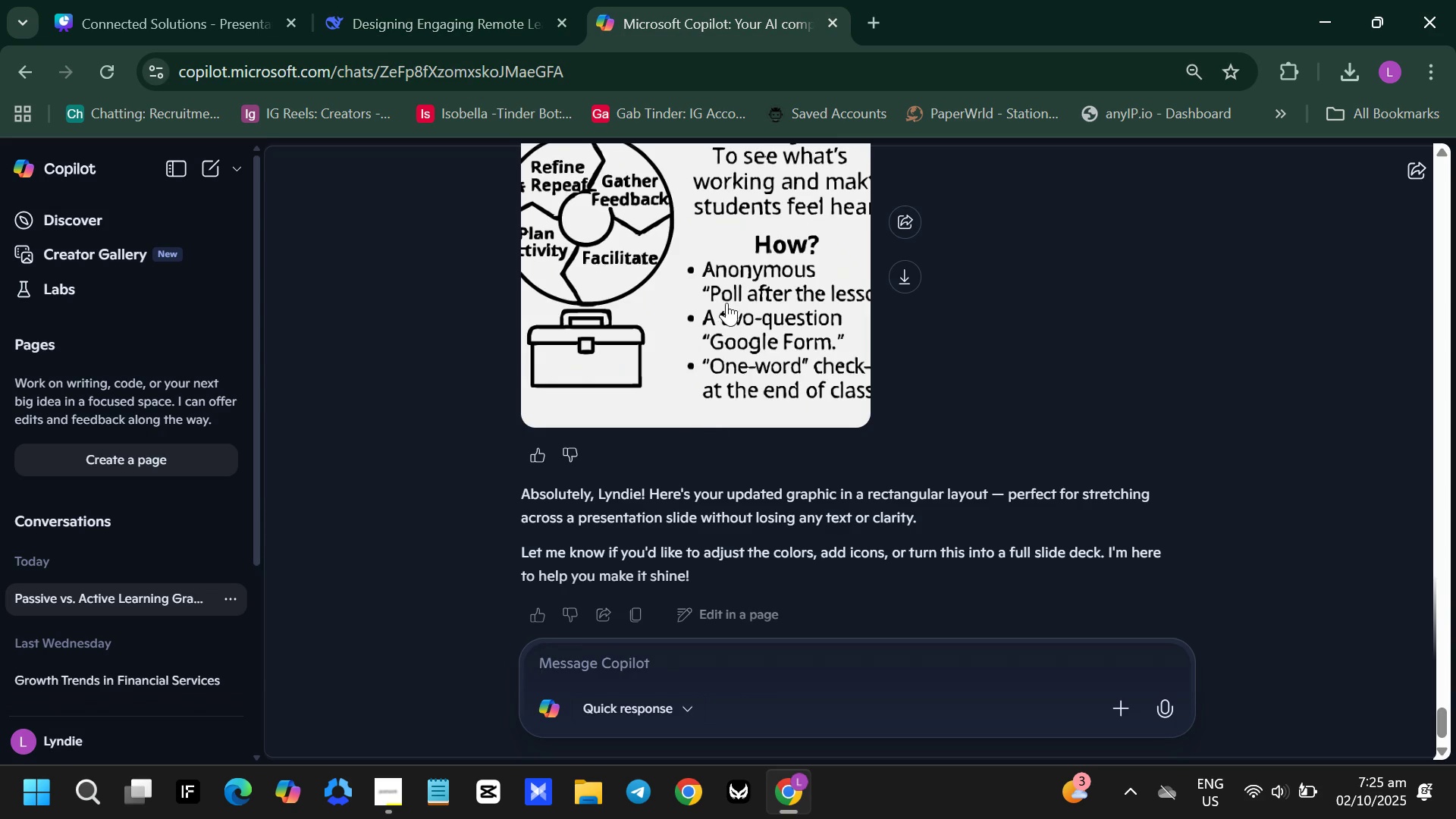 
left_click([726, 303])
 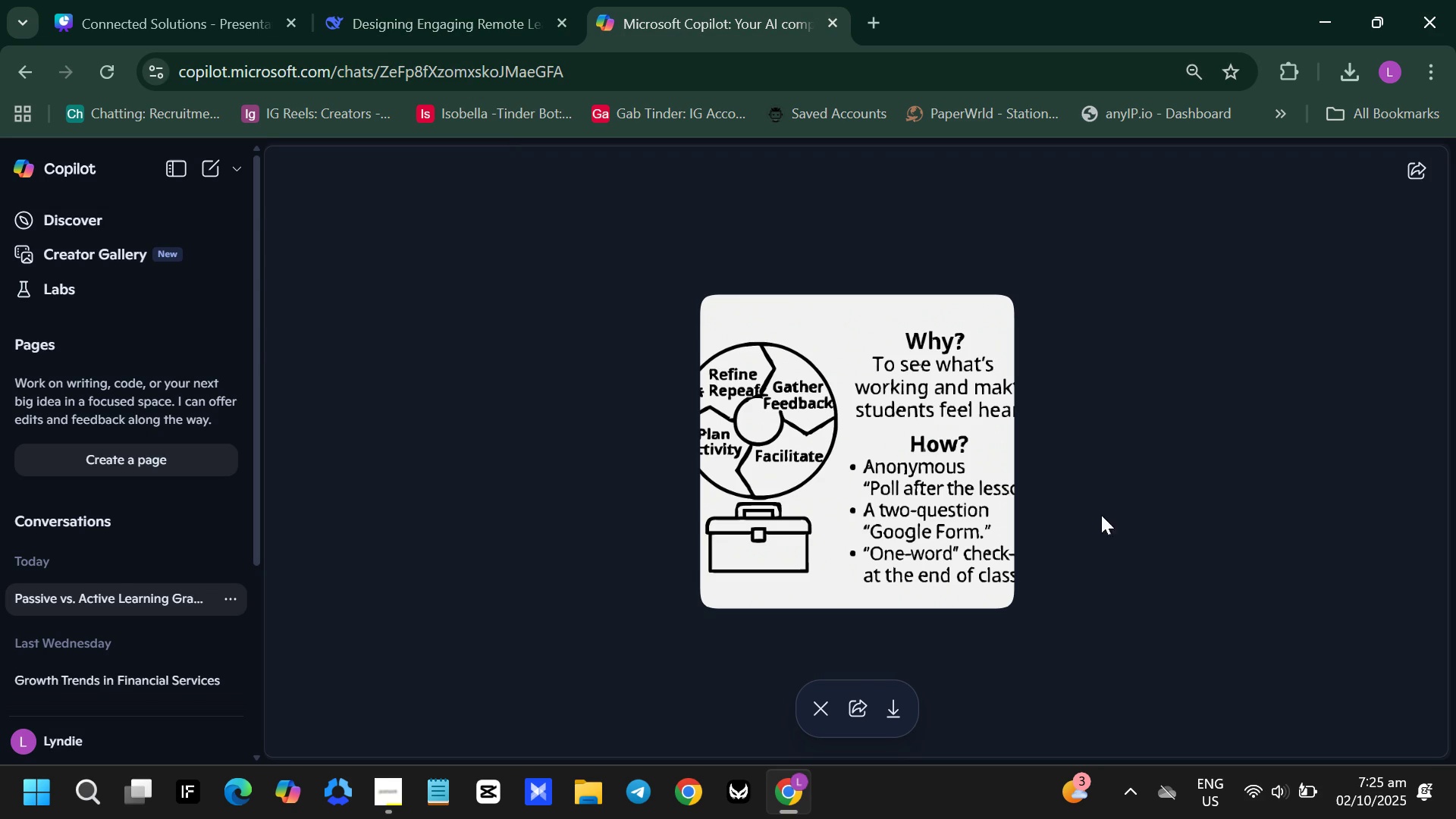 
left_click([1087, 532])
 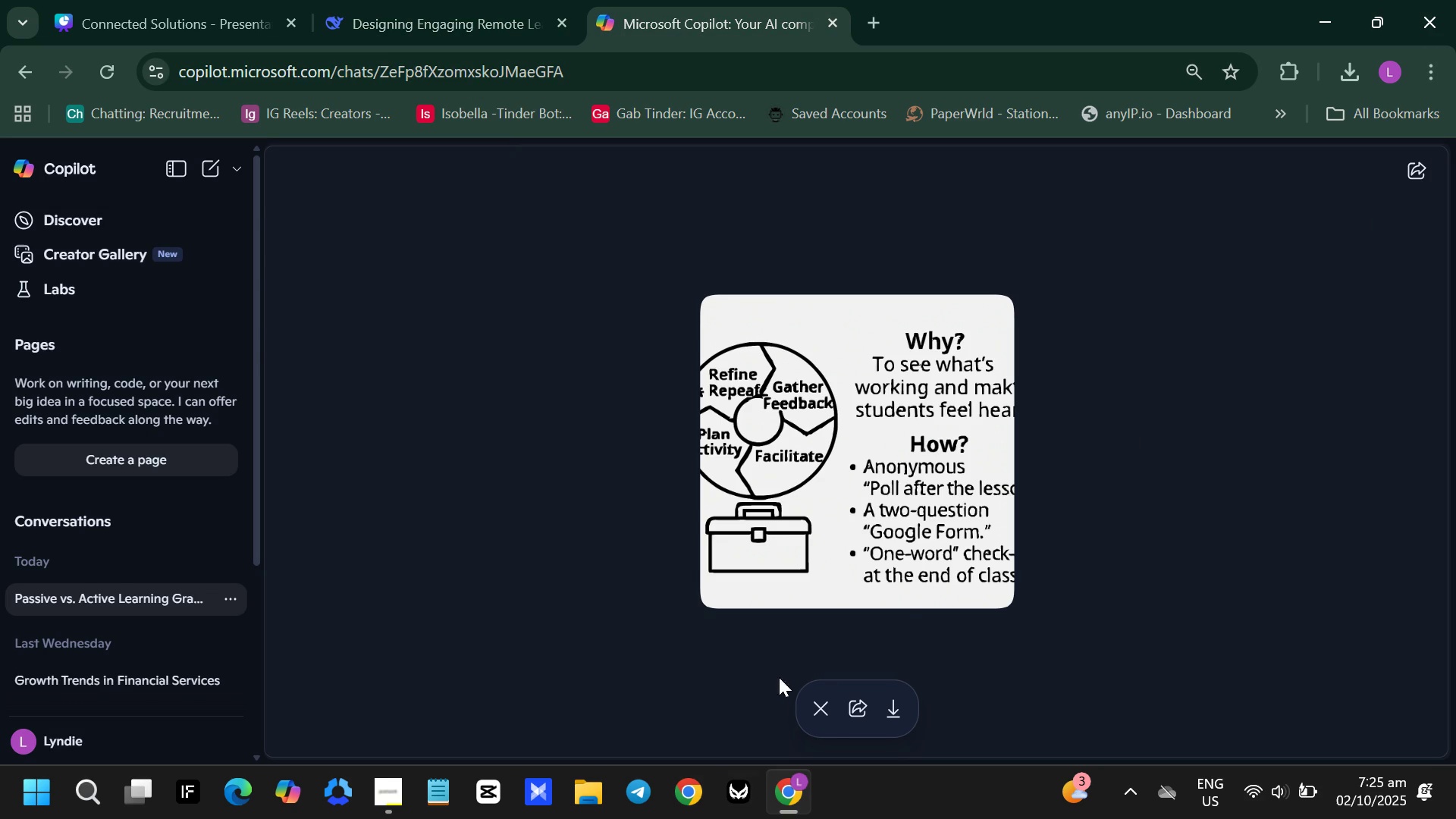 
left_click([816, 711])
 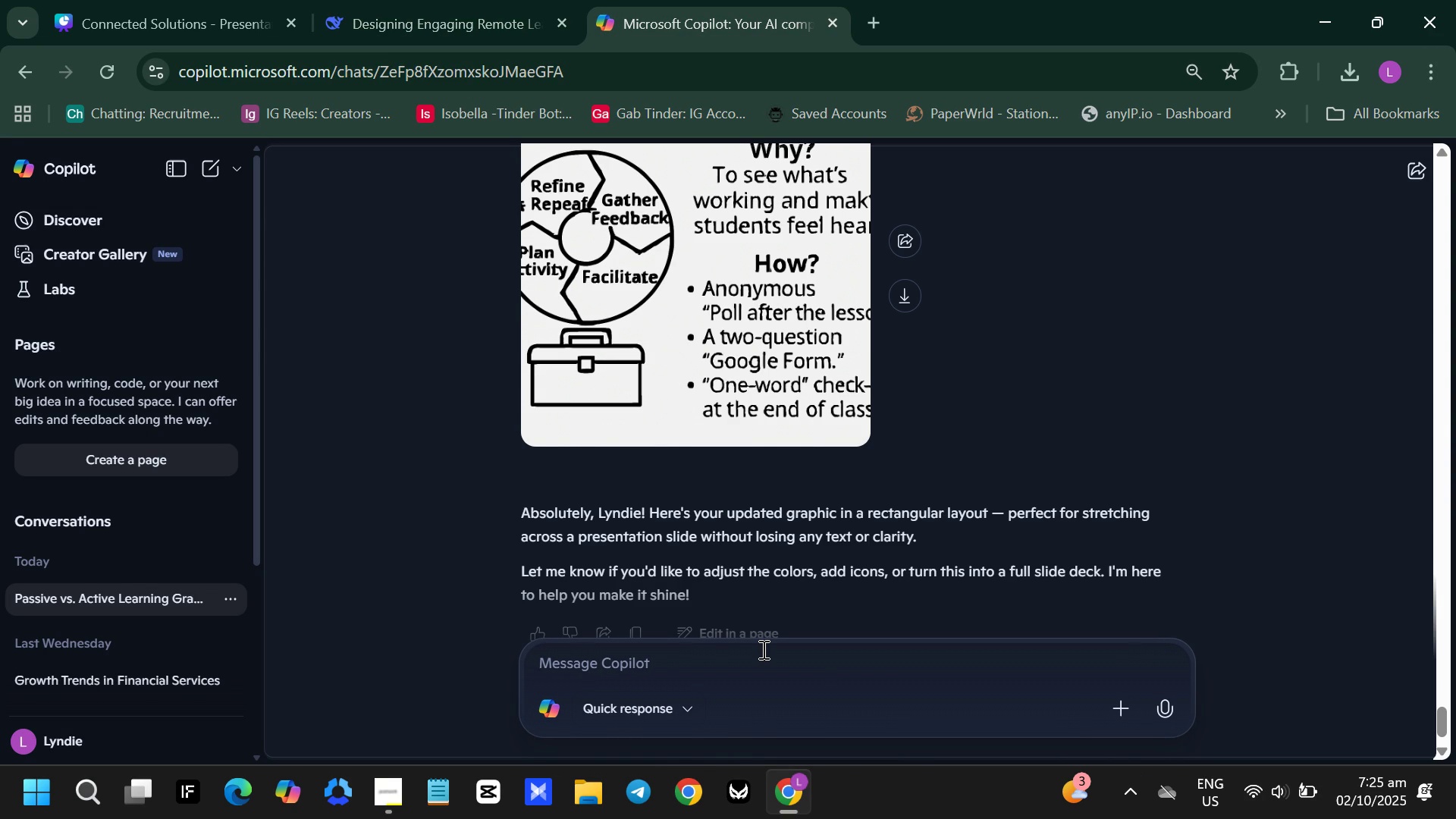 
left_click([762, 649])
 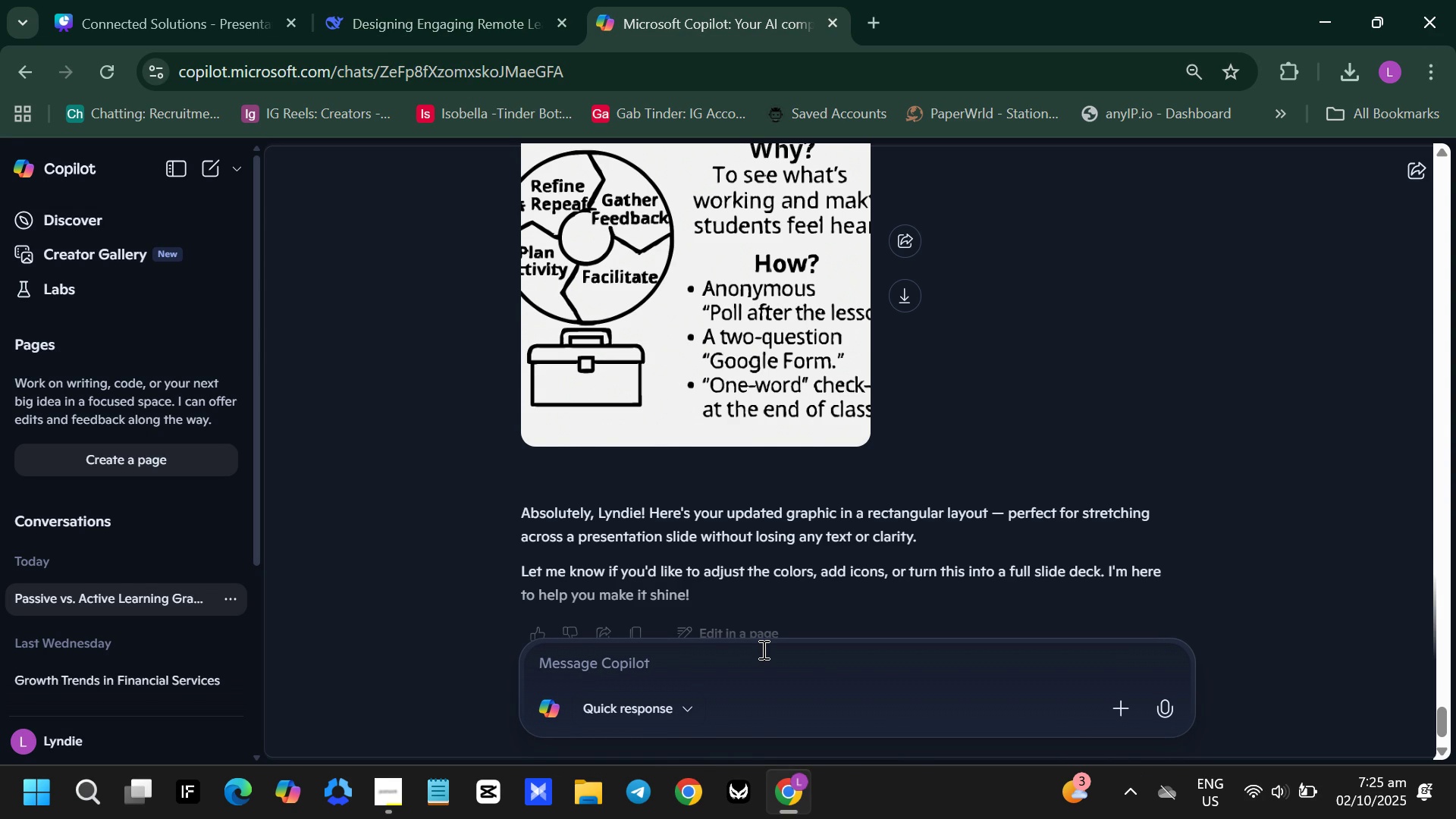 
type(I THINK YOU )
 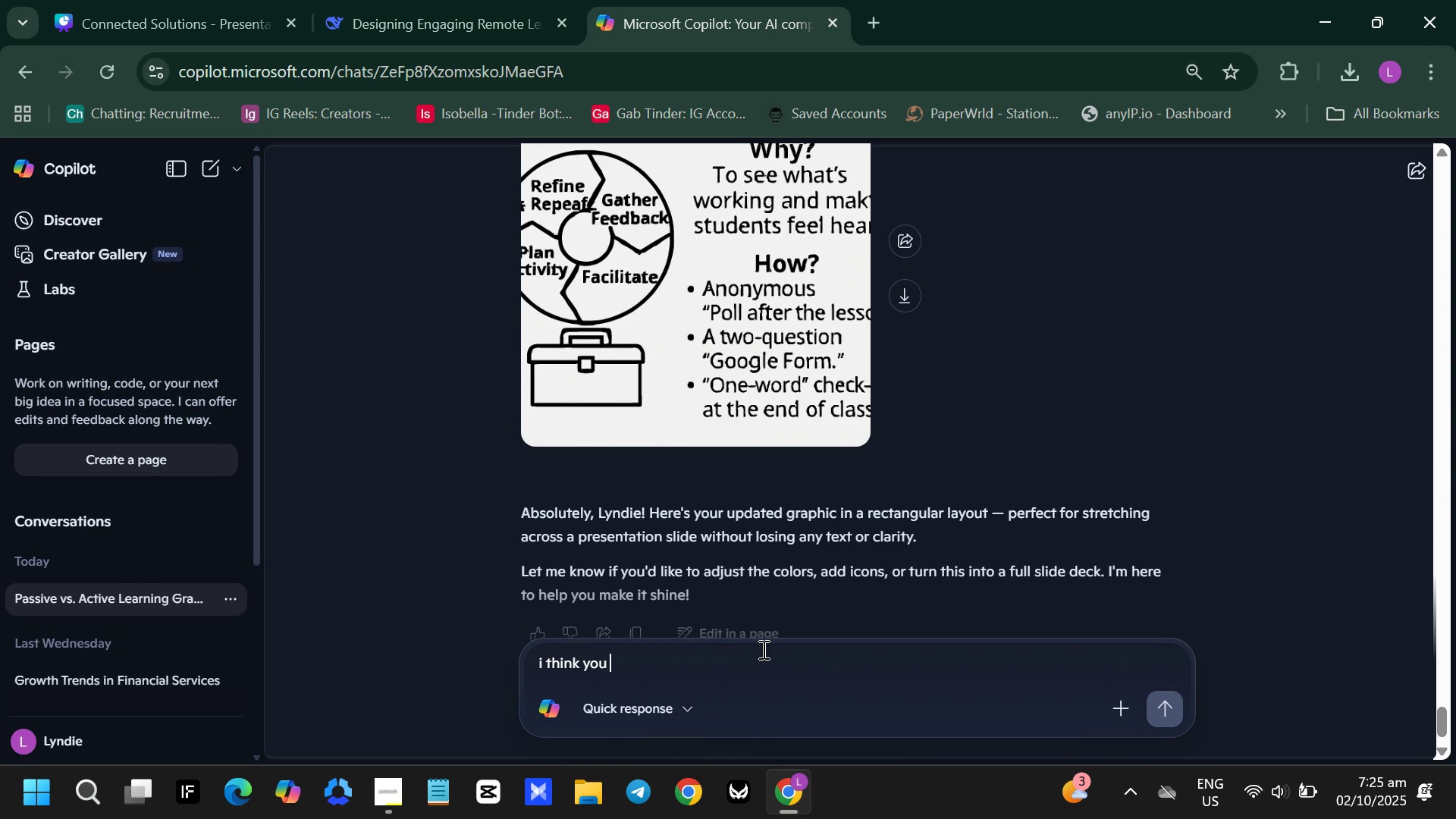 
wait(5.46)
 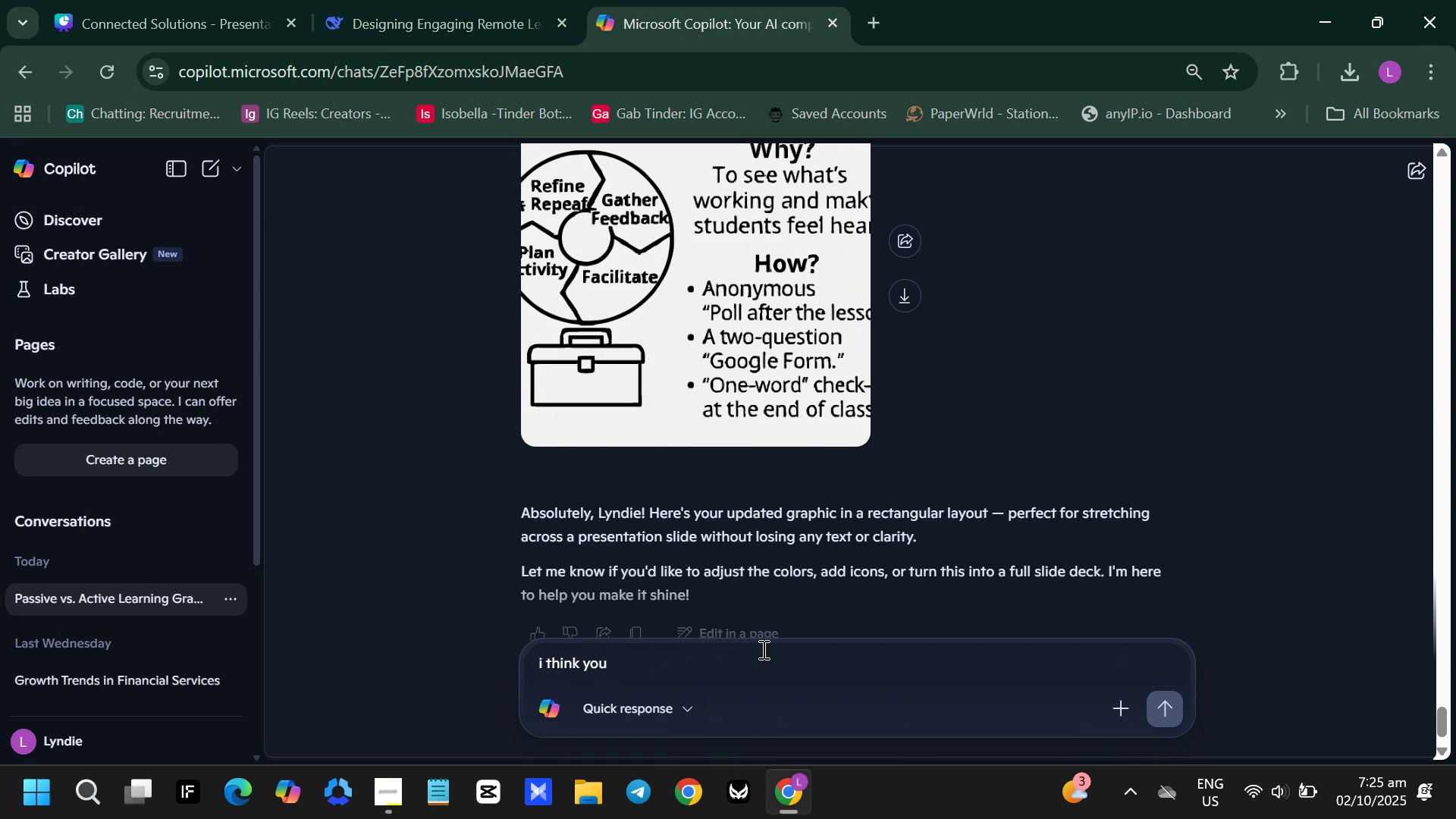 
type(LOSE THE TEXT )
 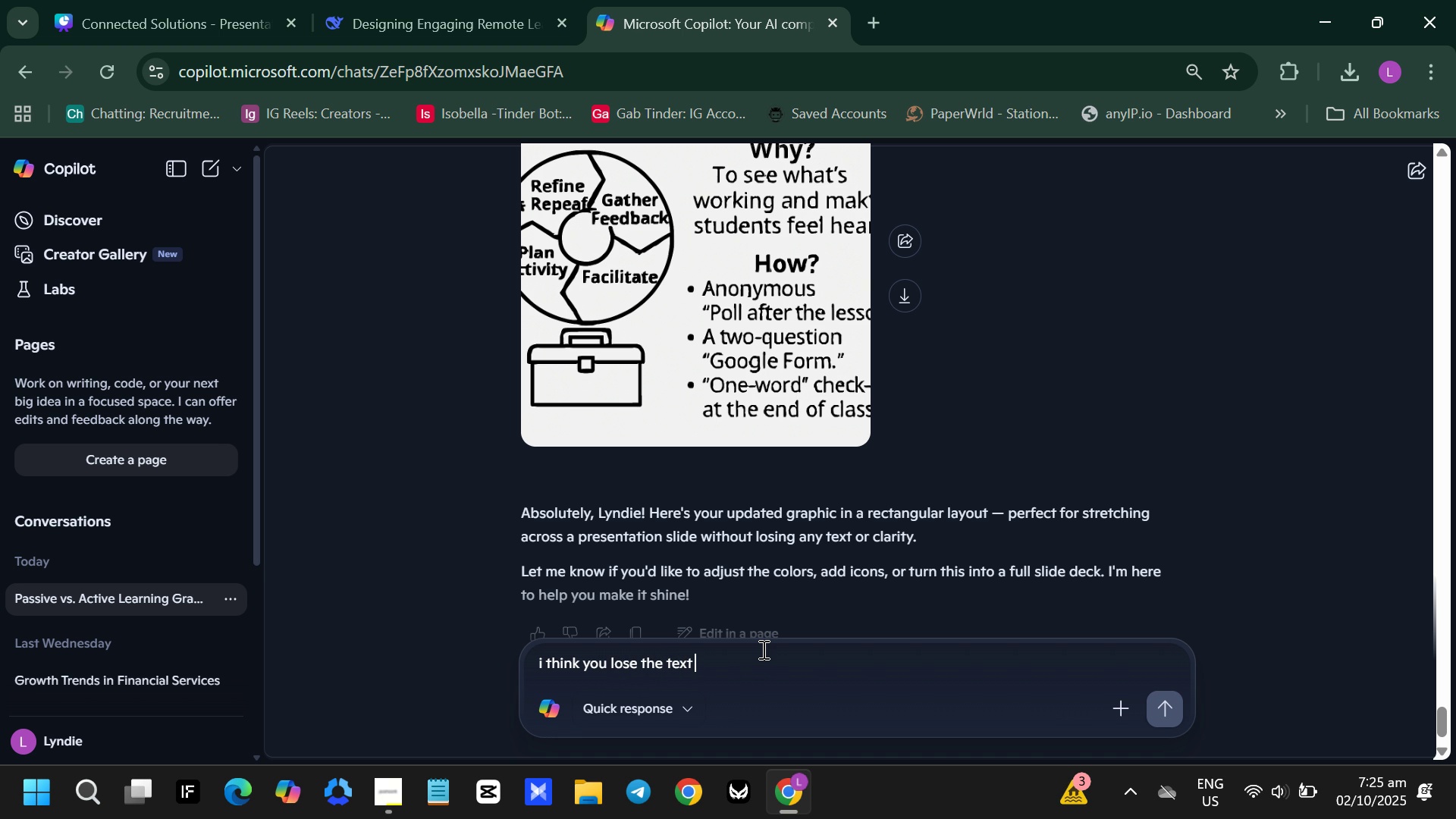 
wait(5.33)
 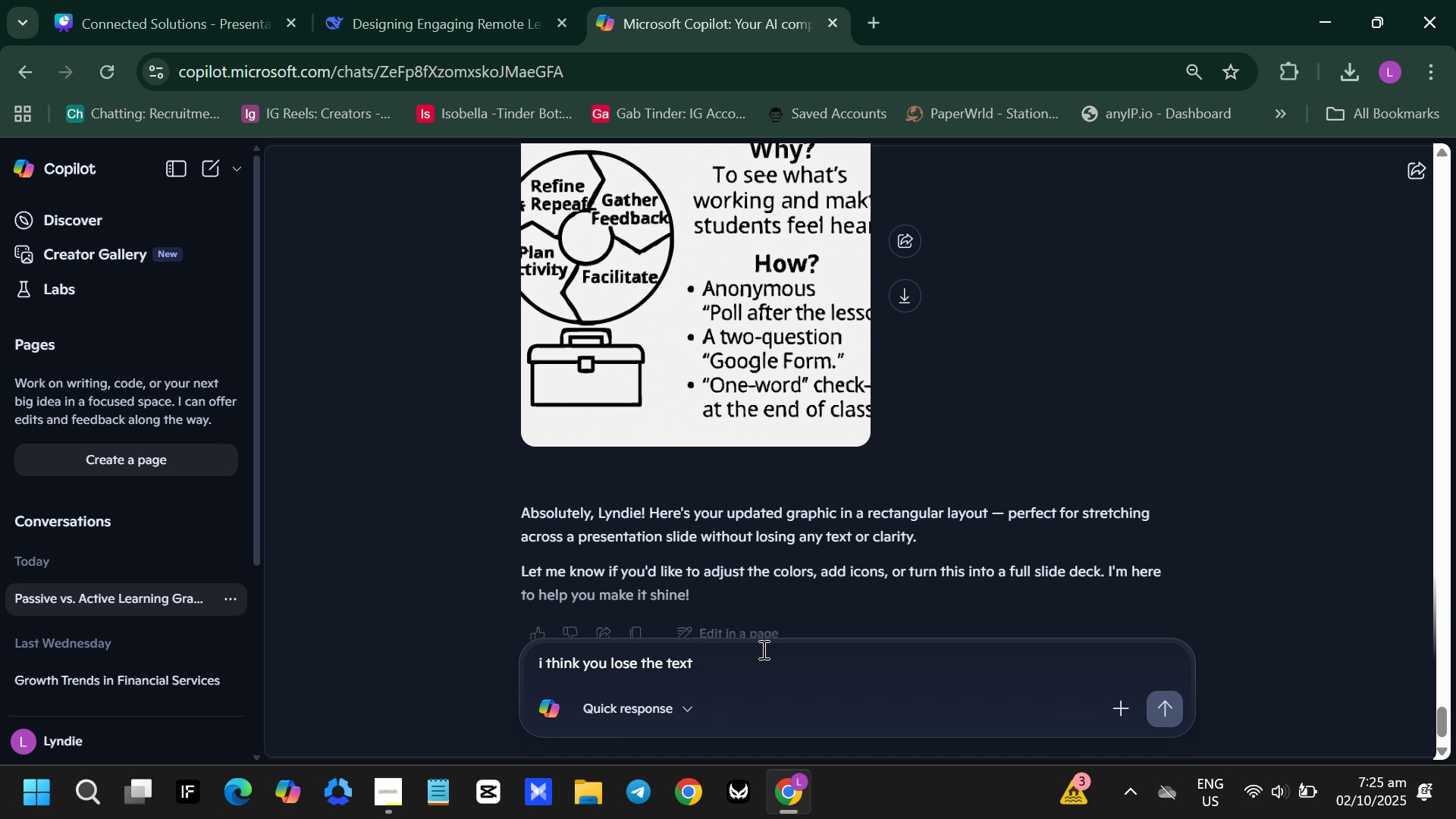 
key(Backspace)
type(. ON SECOND THOUGH MAKE IT IN A 16:9 FORMAT)
 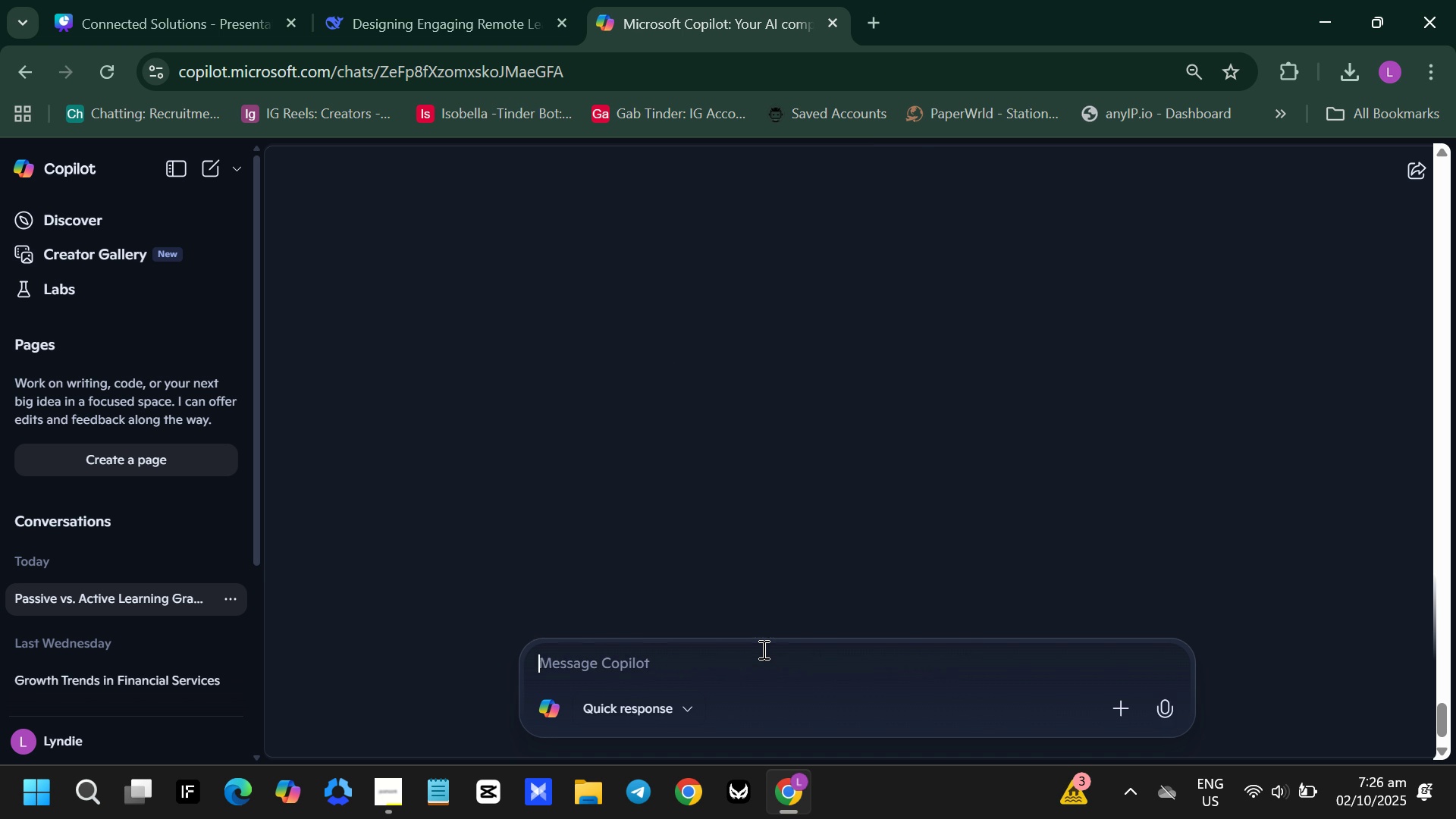 
key(Enter)
 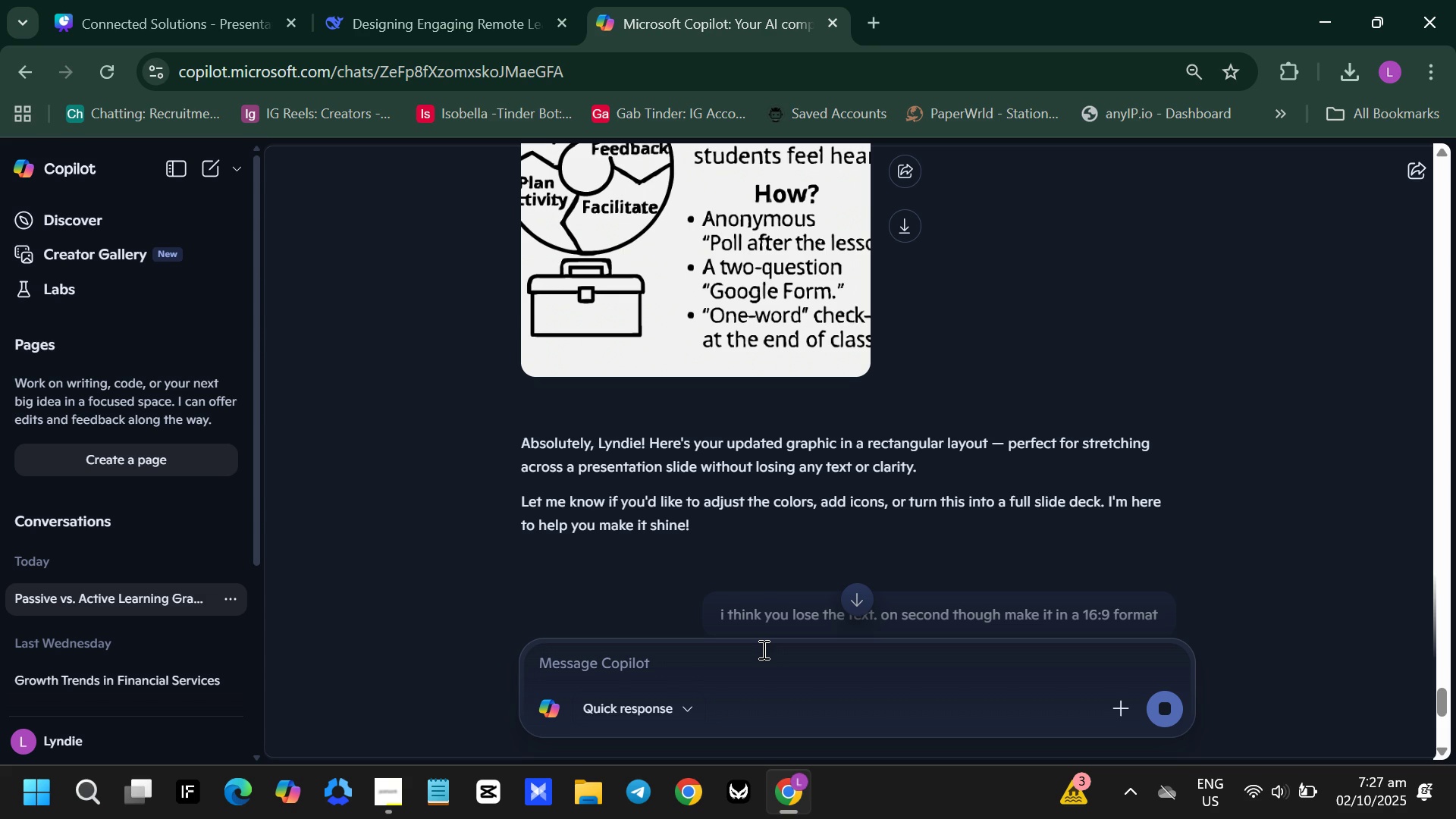 
wait(61.89)
 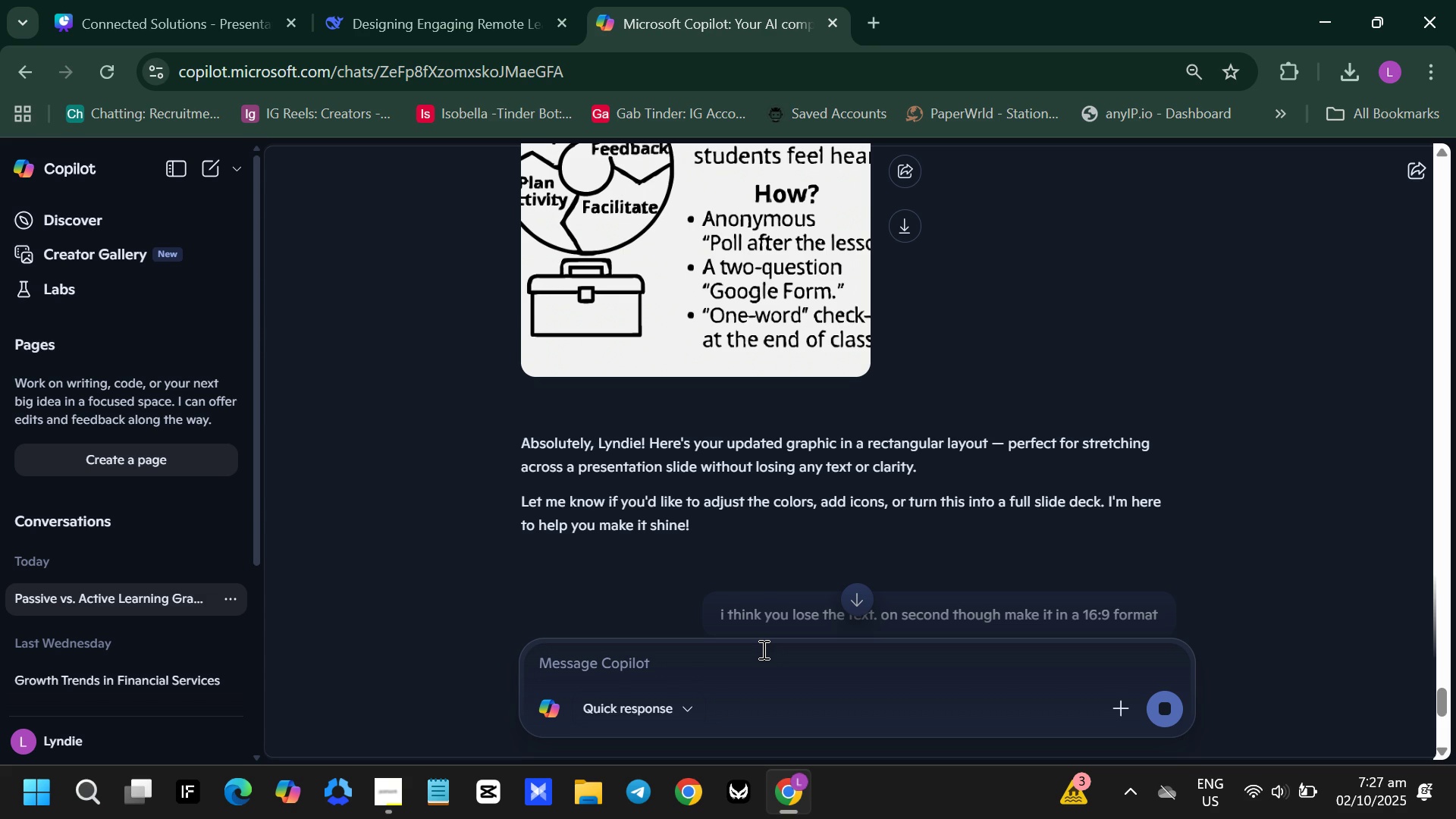 
scroll: coordinate [941, 511], scroll_direction: down, amount: 6.0
 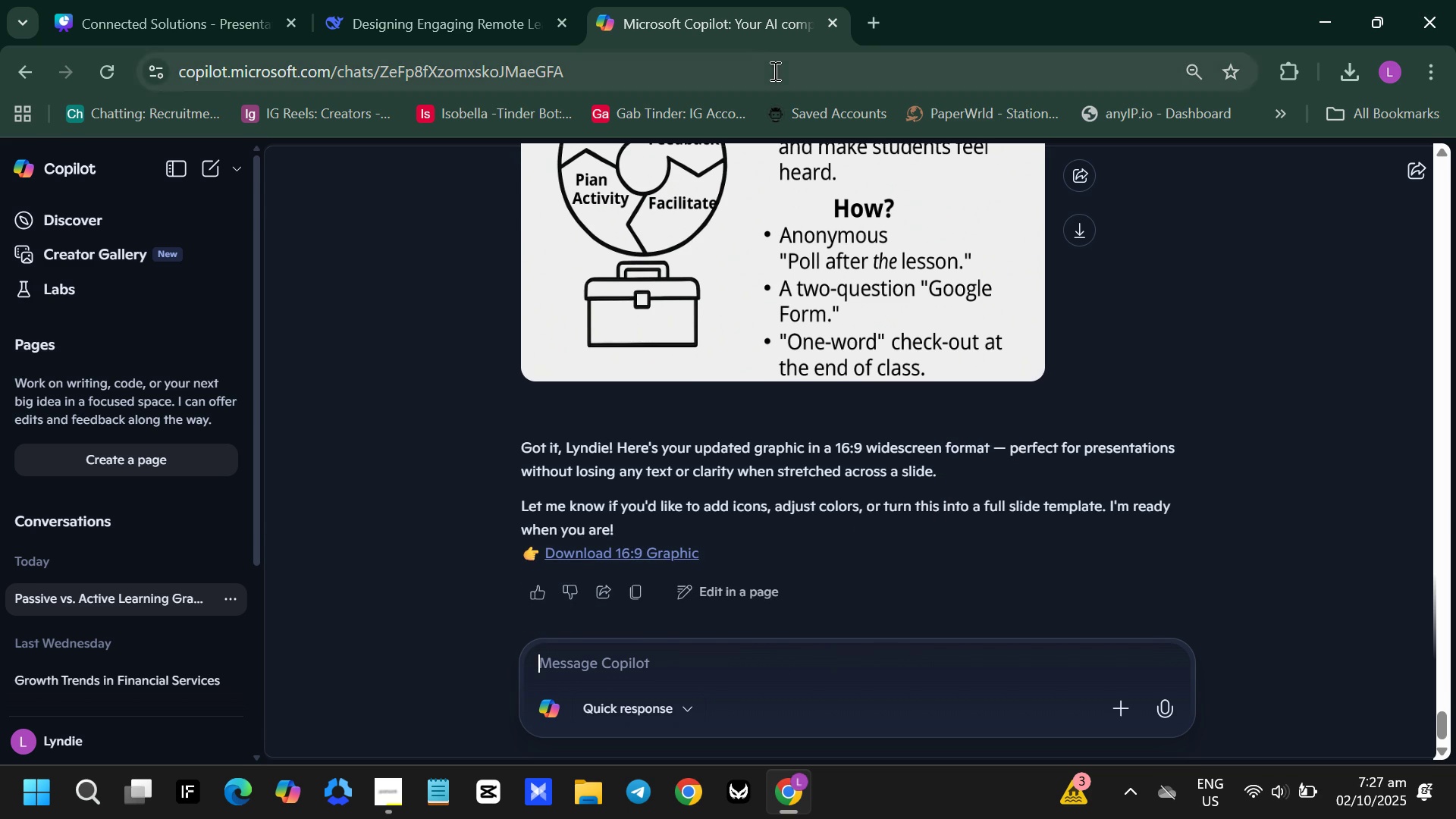 
left_click([786, 284])
 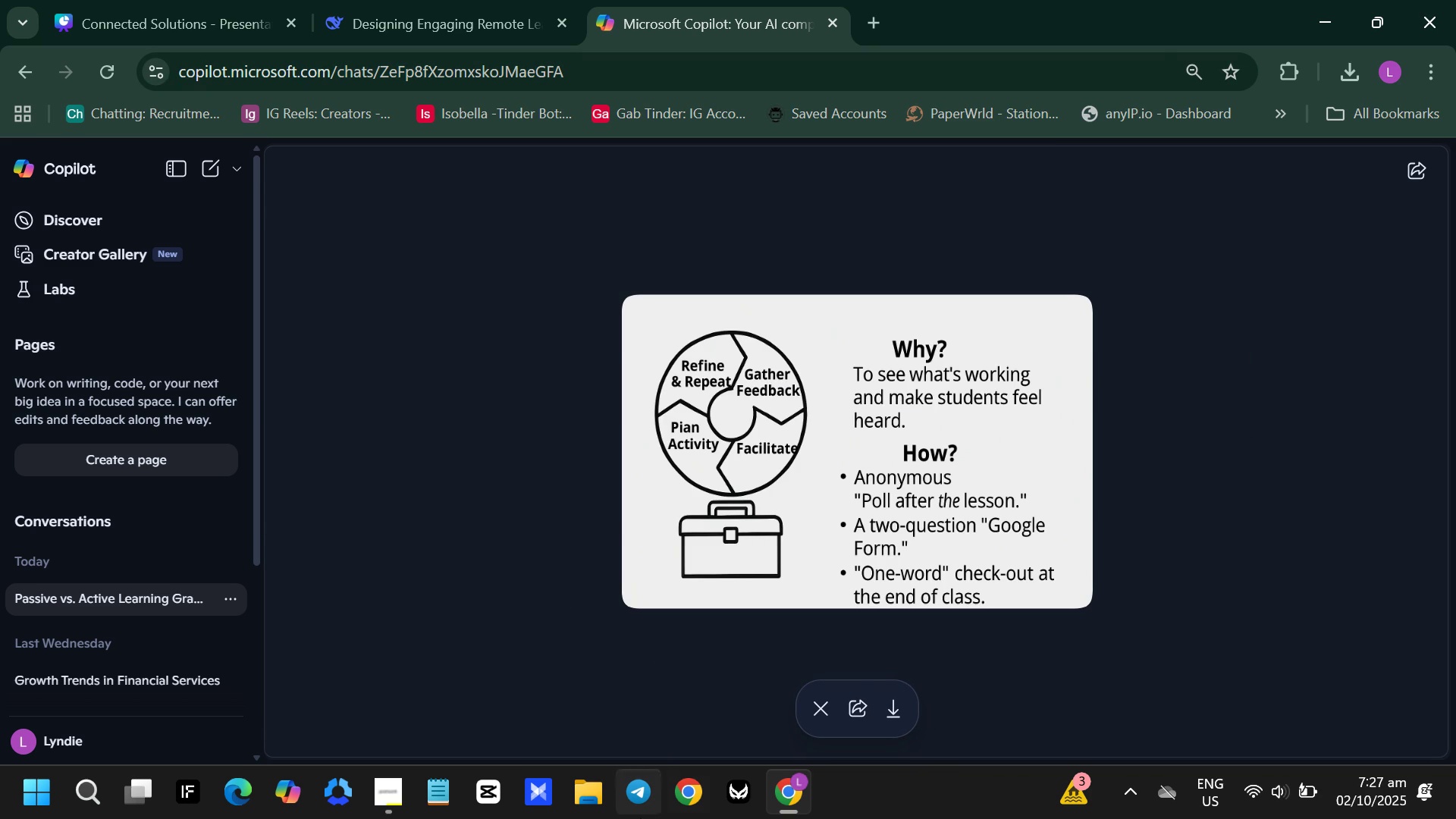 
wait(5.31)
 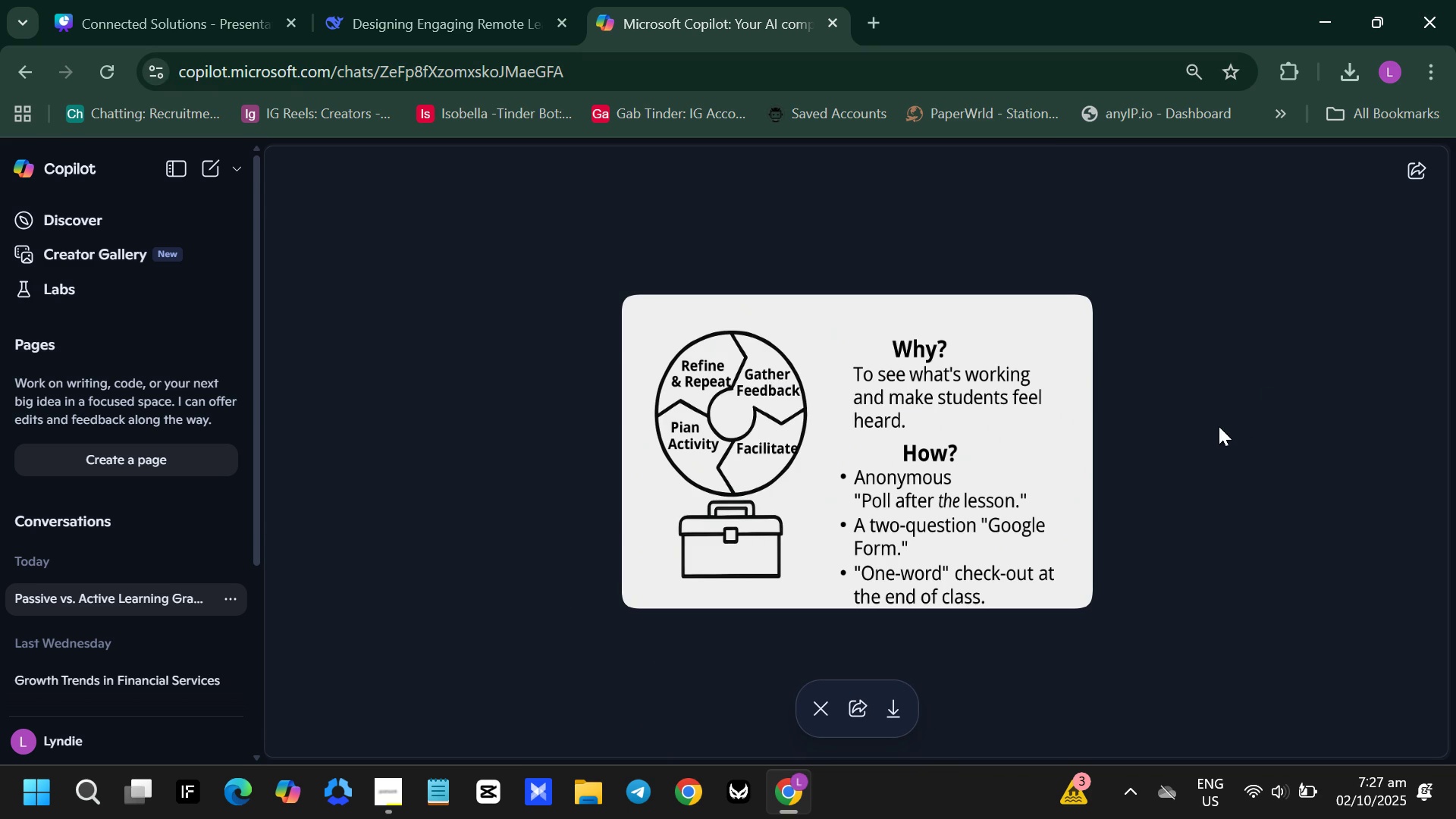 
left_click([896, 713])
 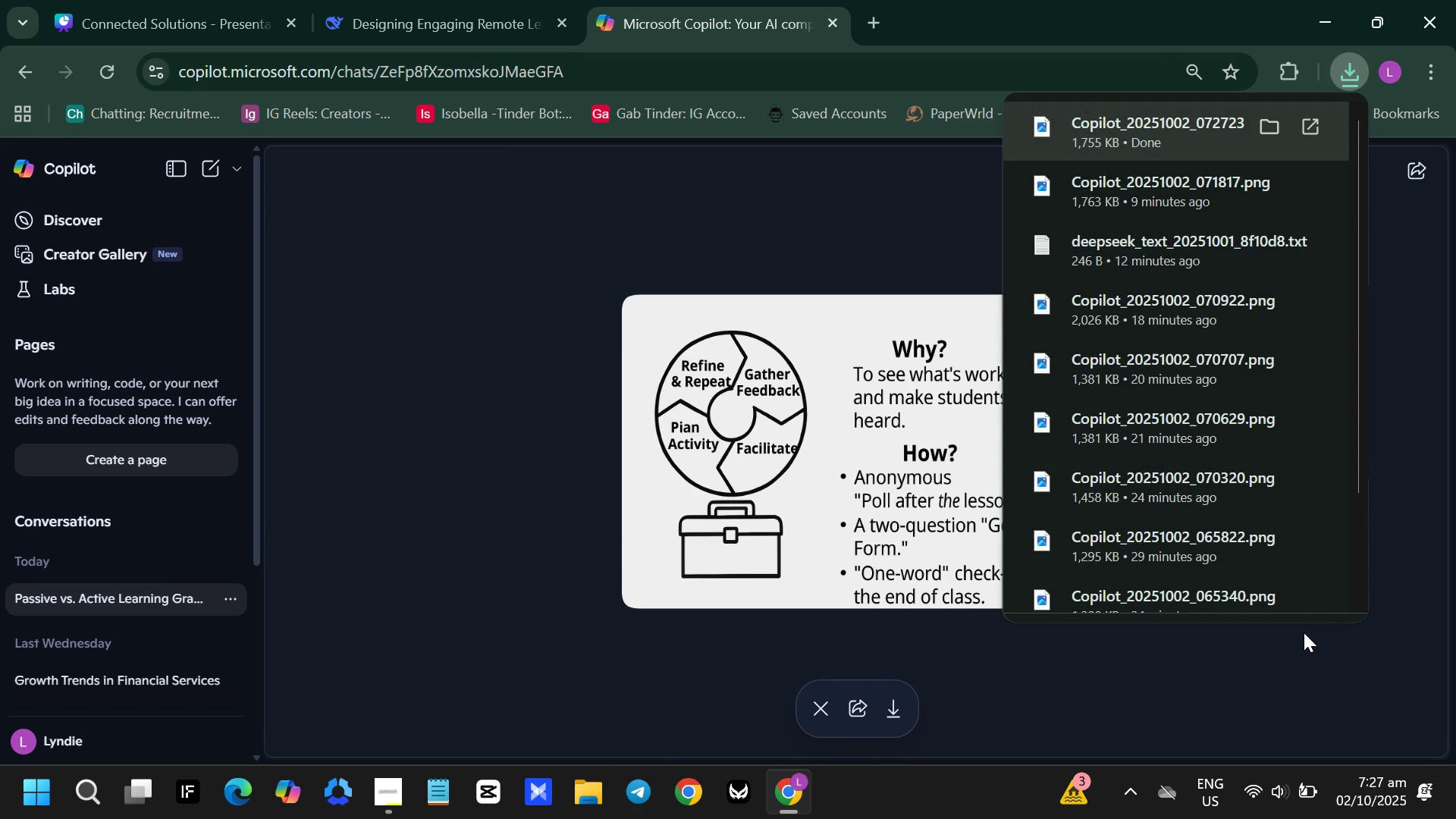 
left_click([1203, 701])
 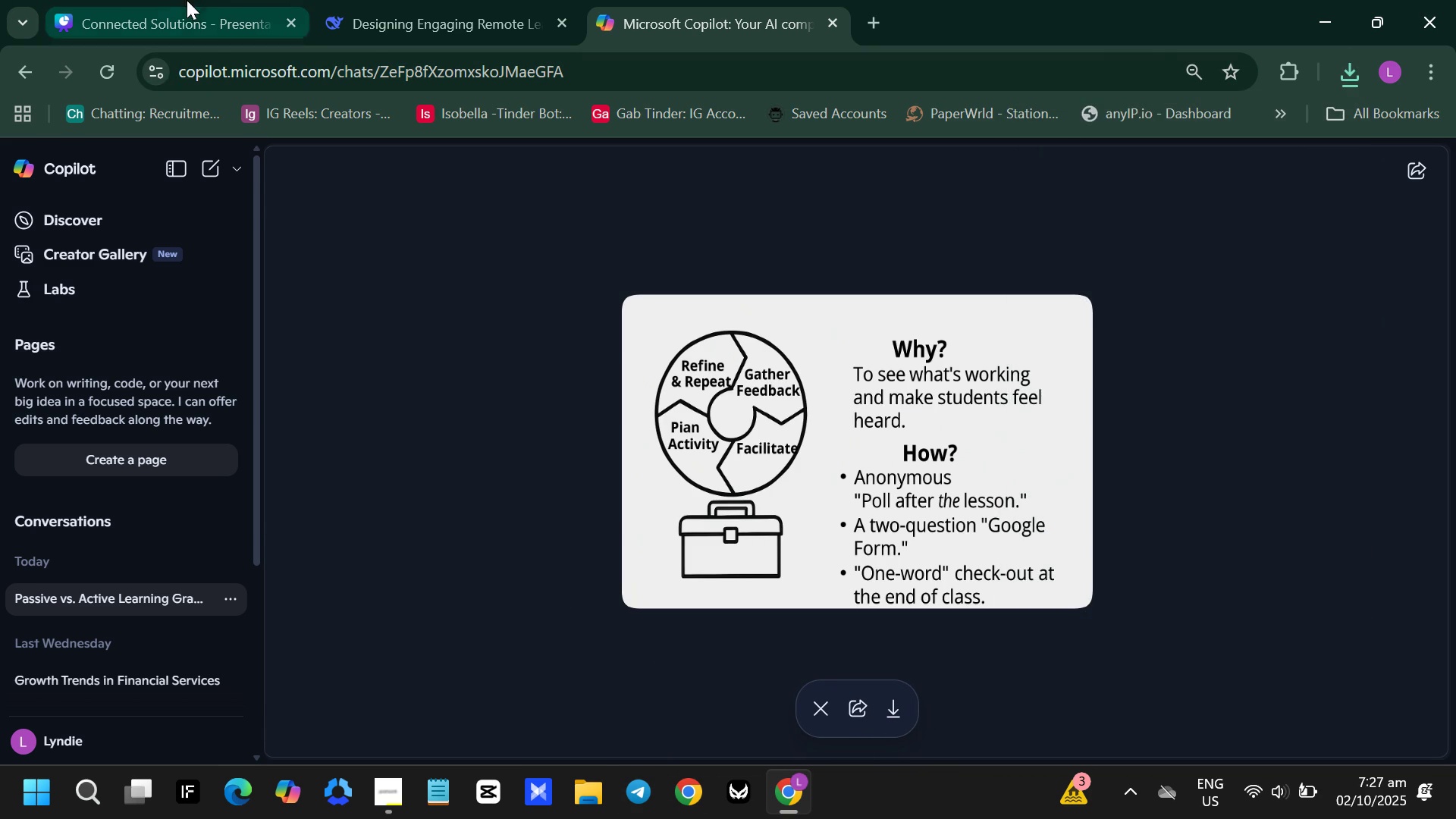 
left_click([187, 0])
 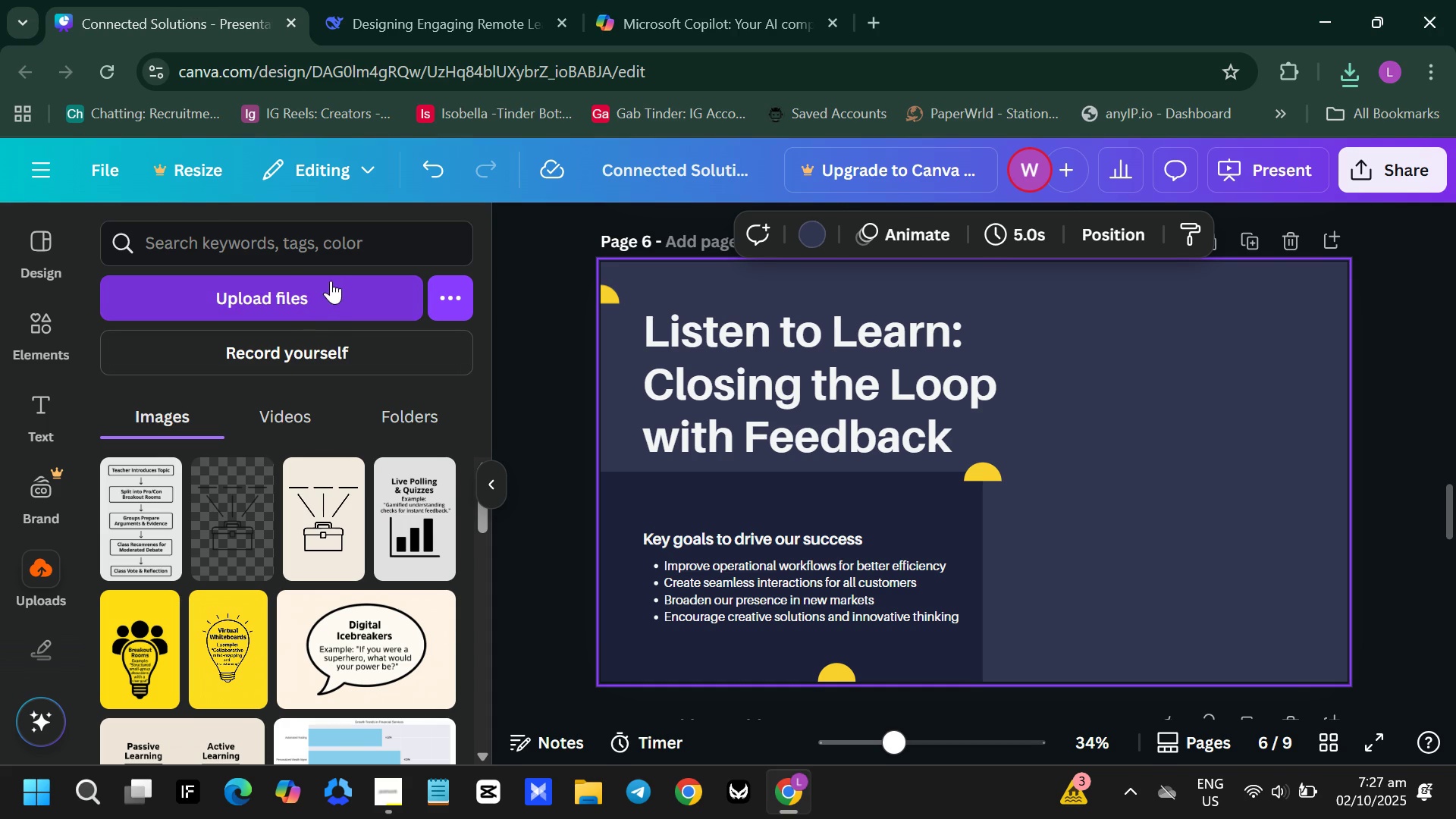 
left_click([331, 281])
 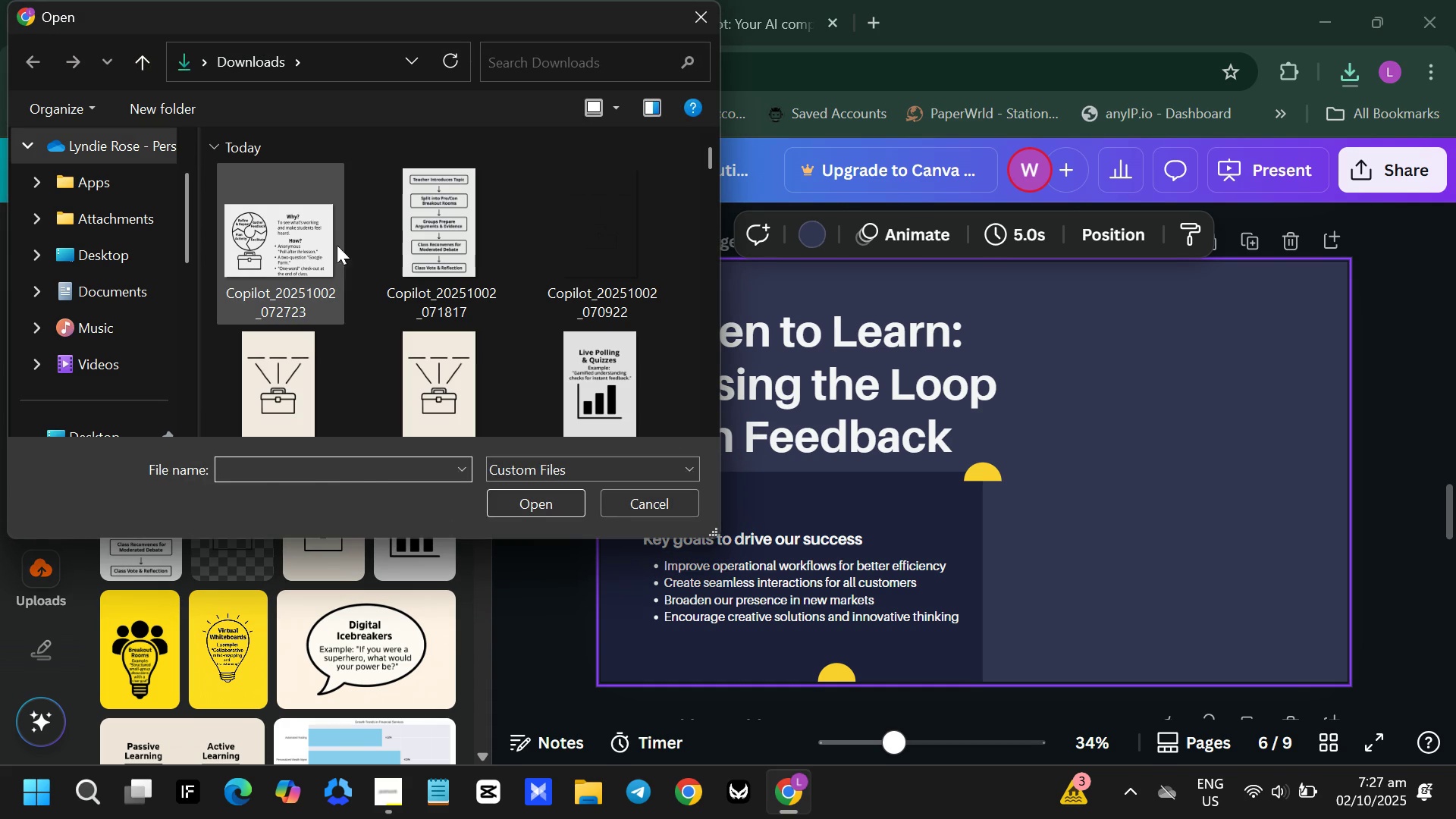 
left_click([321, 239])
 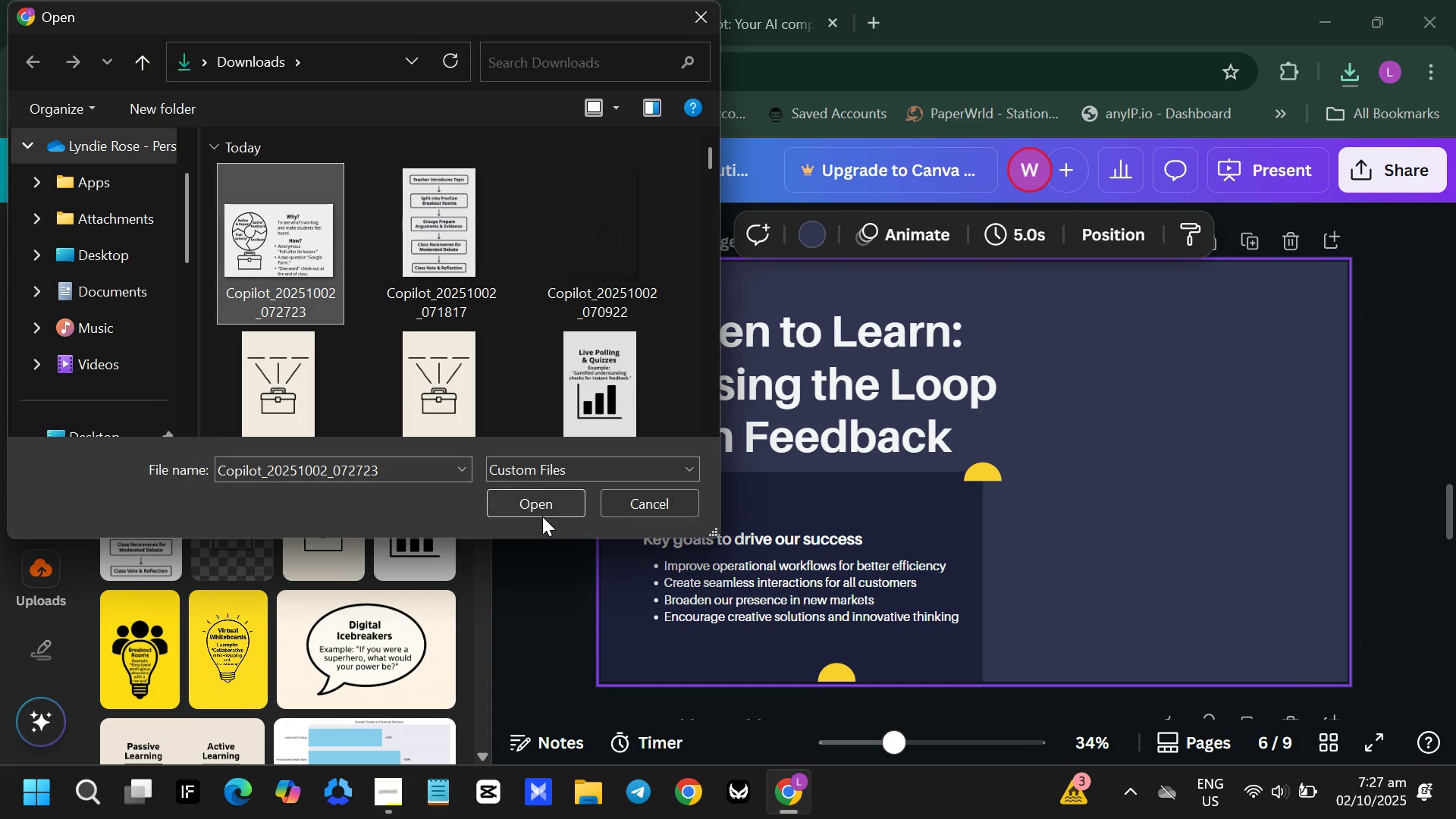 
left_click([541, 516])
 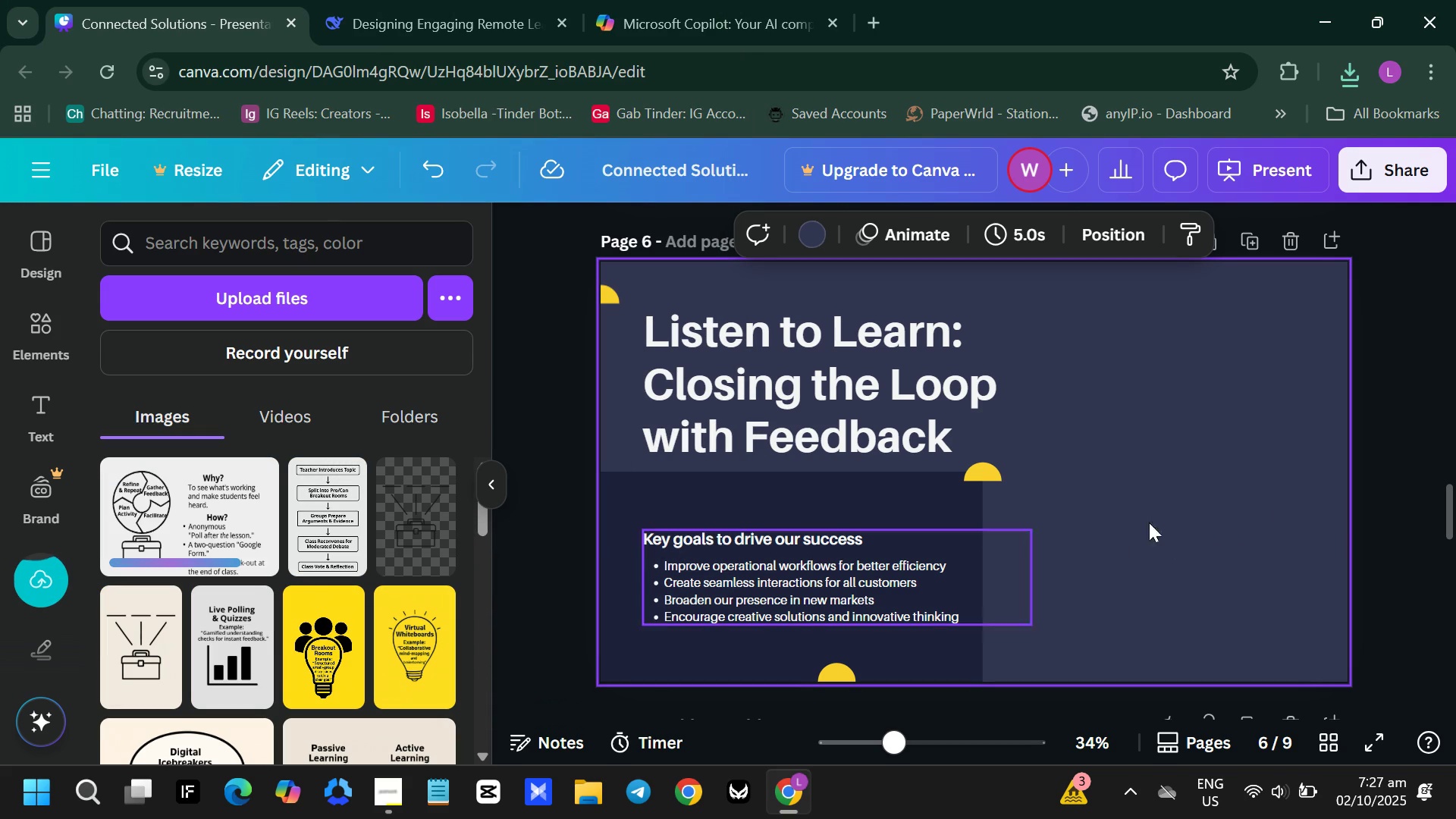 
wait(9.07)
 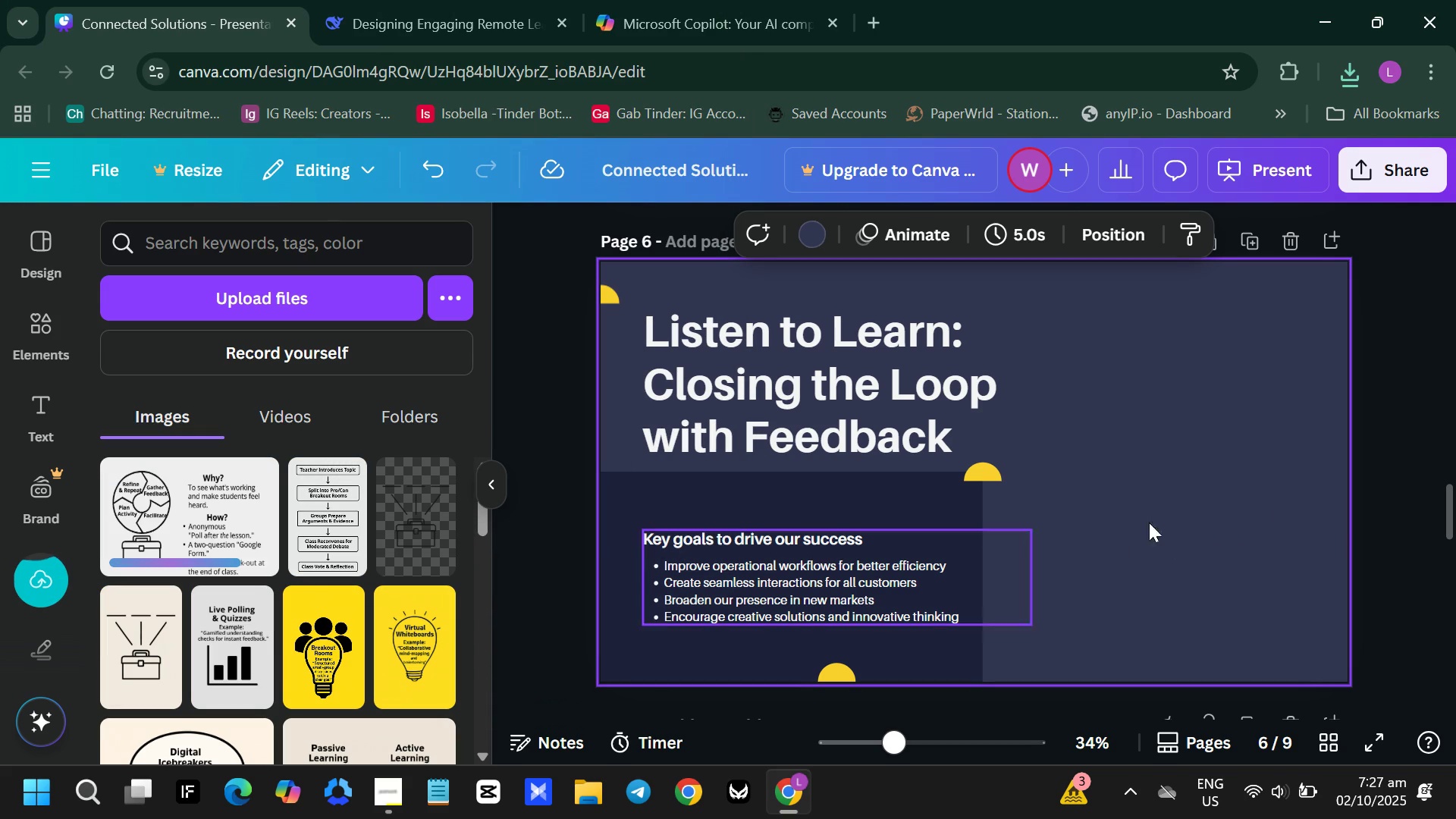 
left_click([458, 0])
 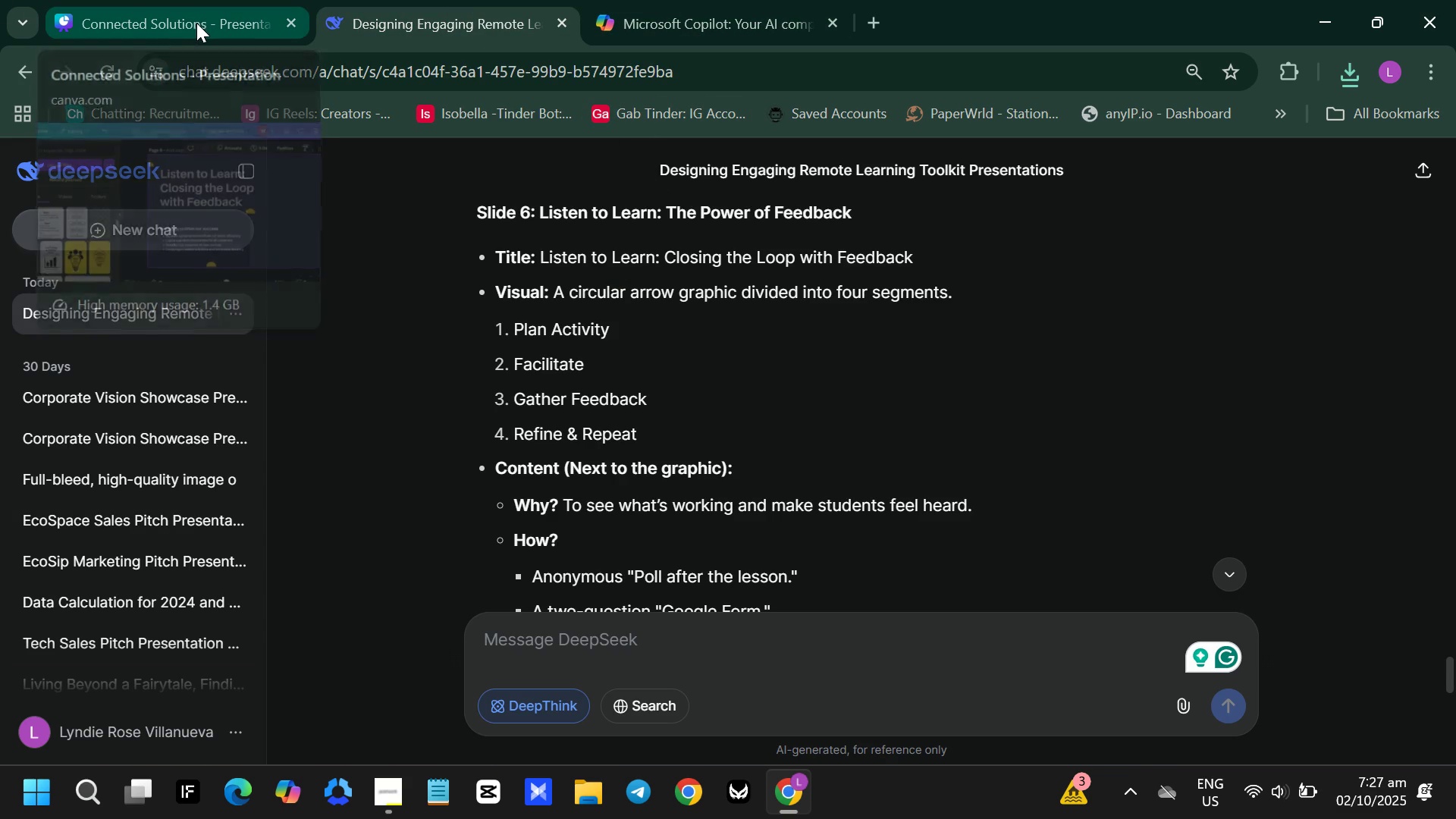 
wait(5.16)
 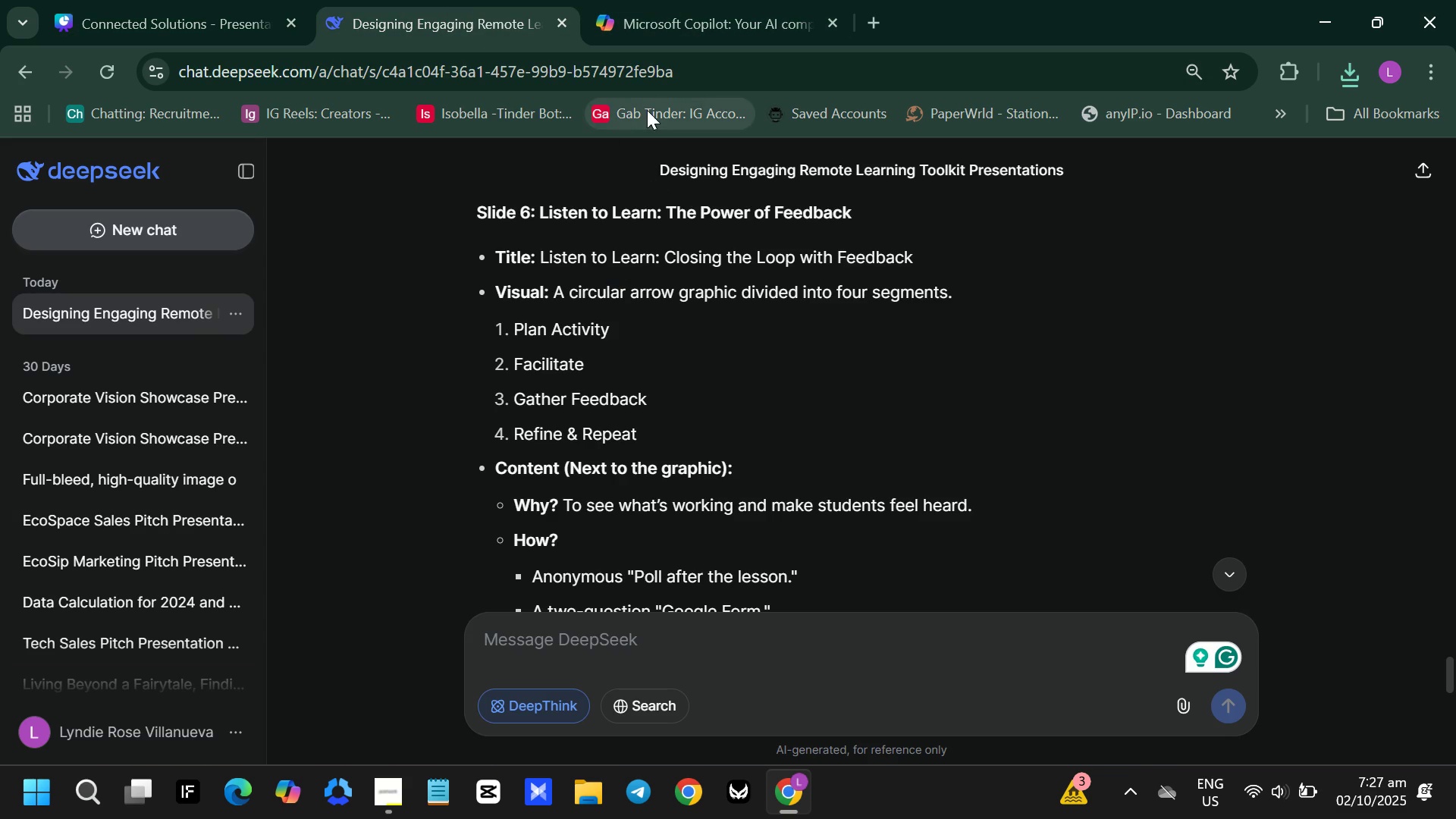 
scroll: coordinate [997, 489], scroll_direction: down, amount: 1.0
 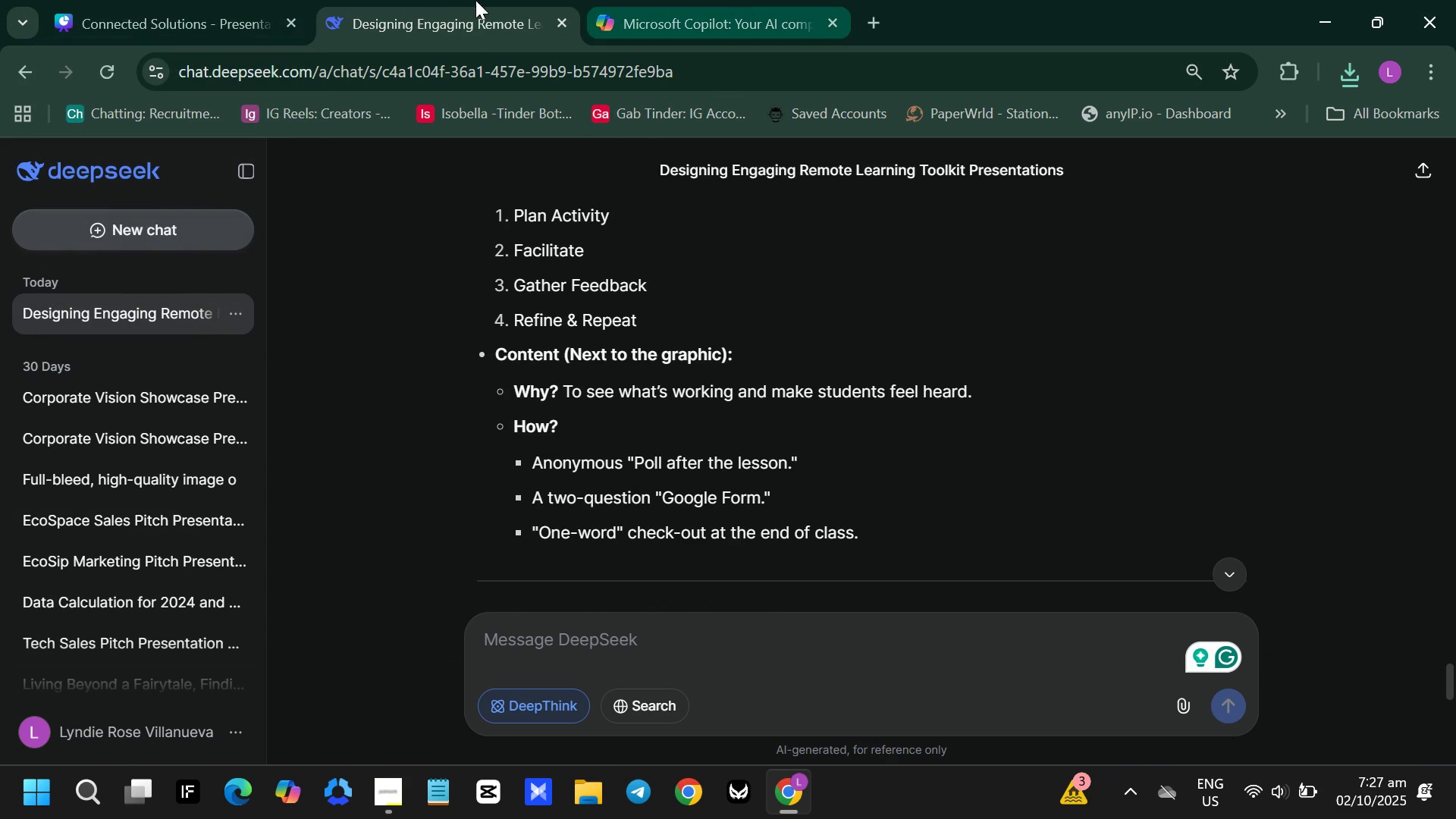 
left_click([128, 0])